 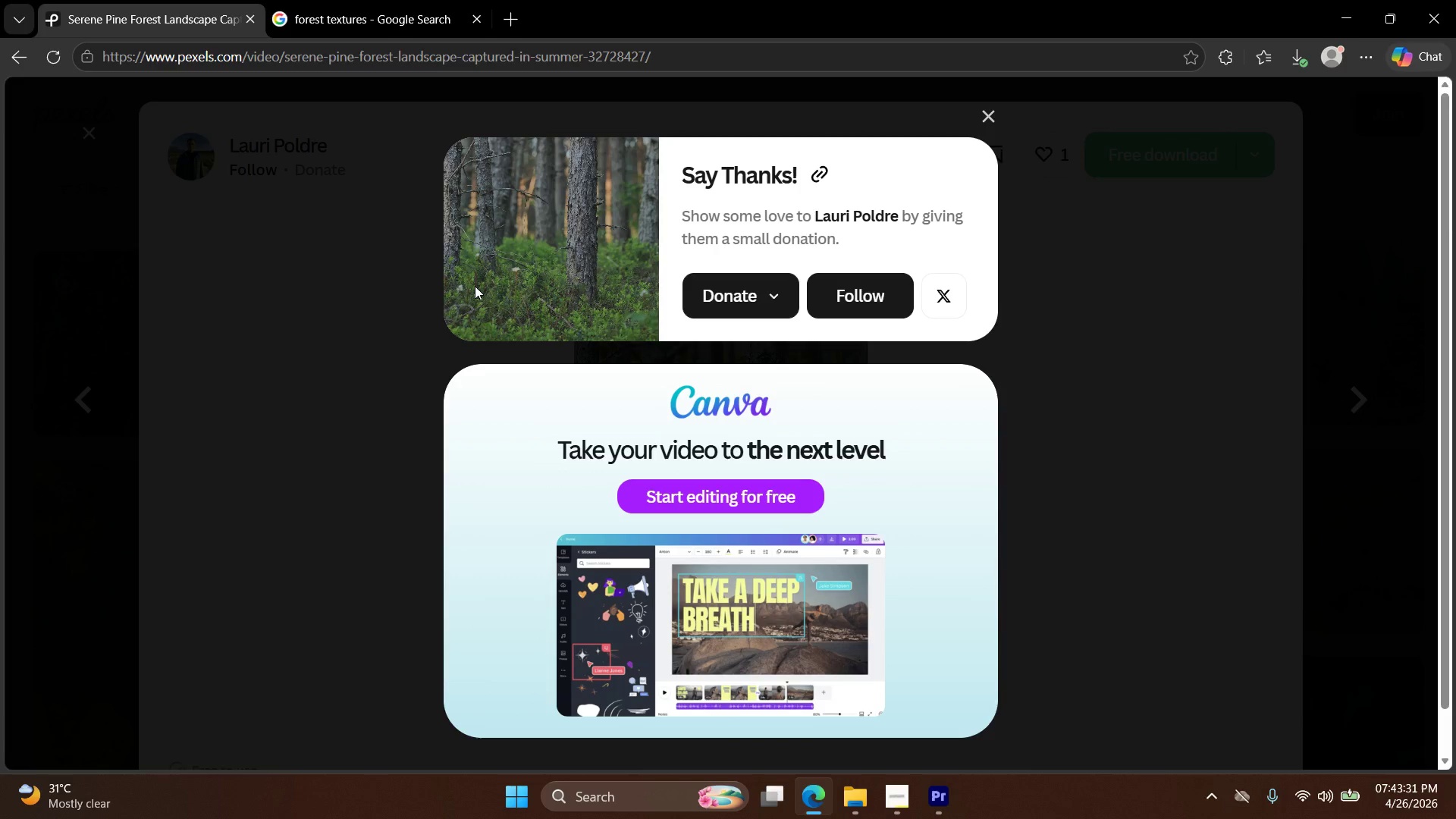 
left_click([985, 113])
 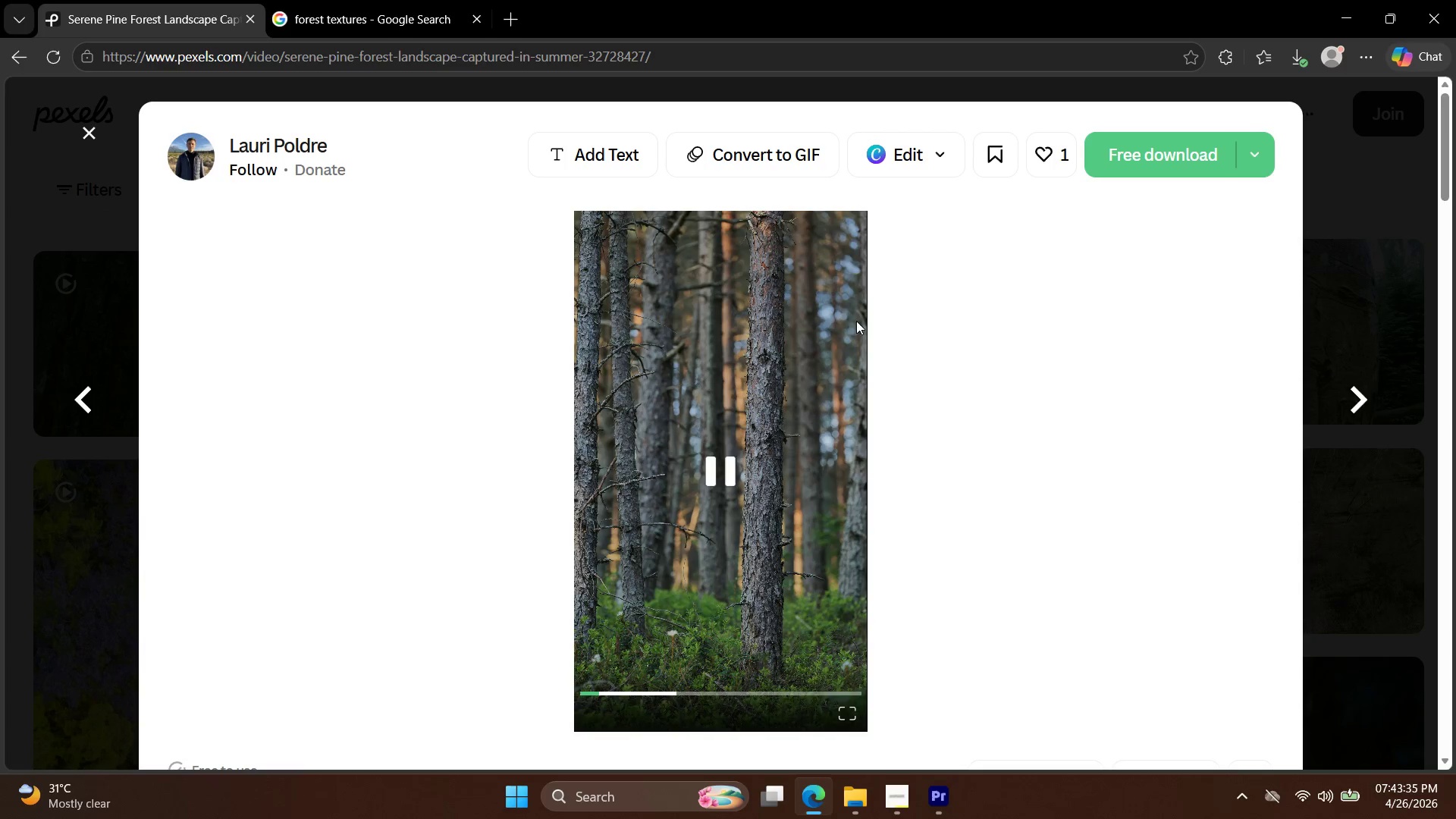 
left_click([1442, 272])
 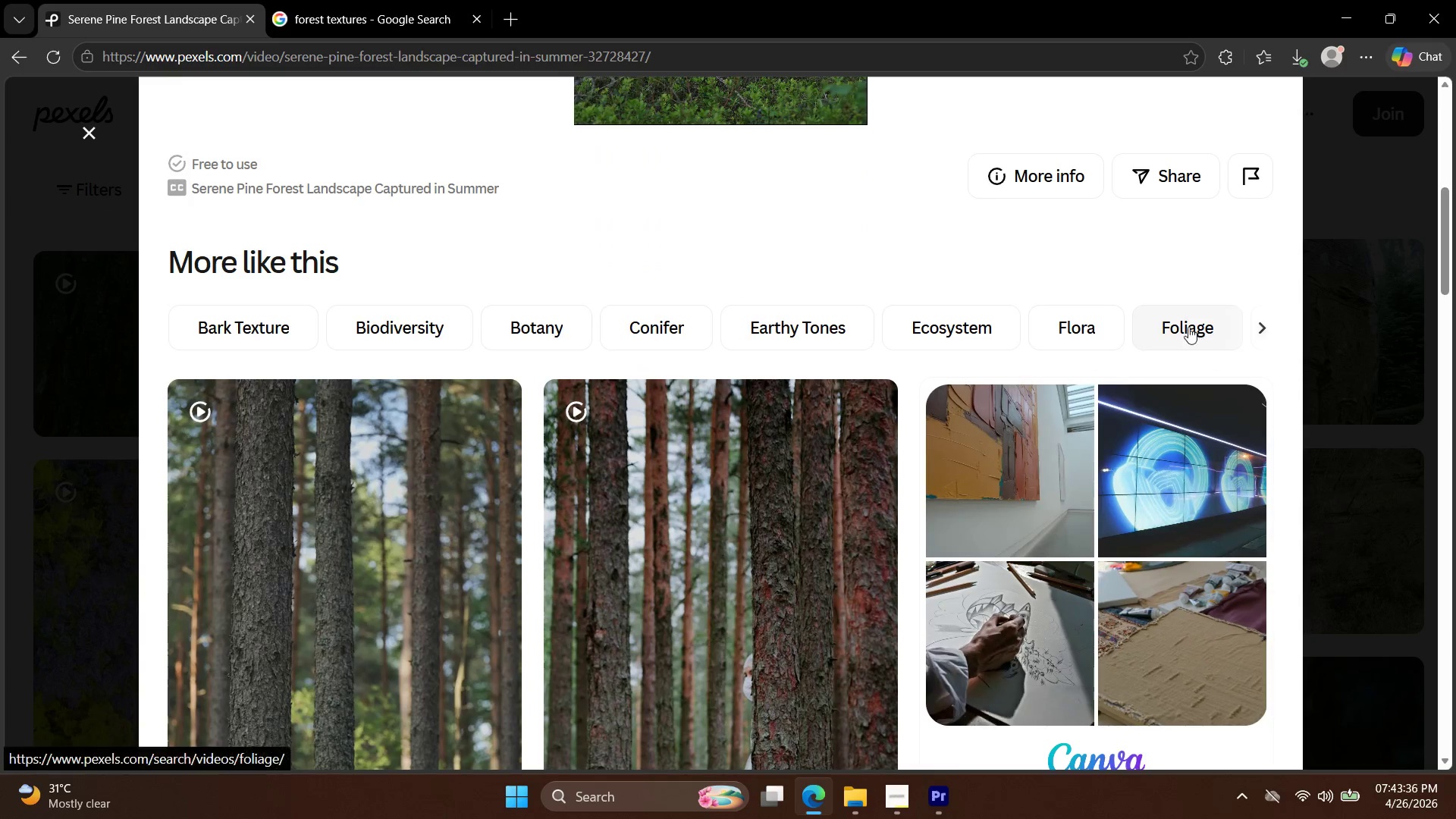 
scroll: coordinate [1083, 377], scroll_direction: down, amount: 13.0
 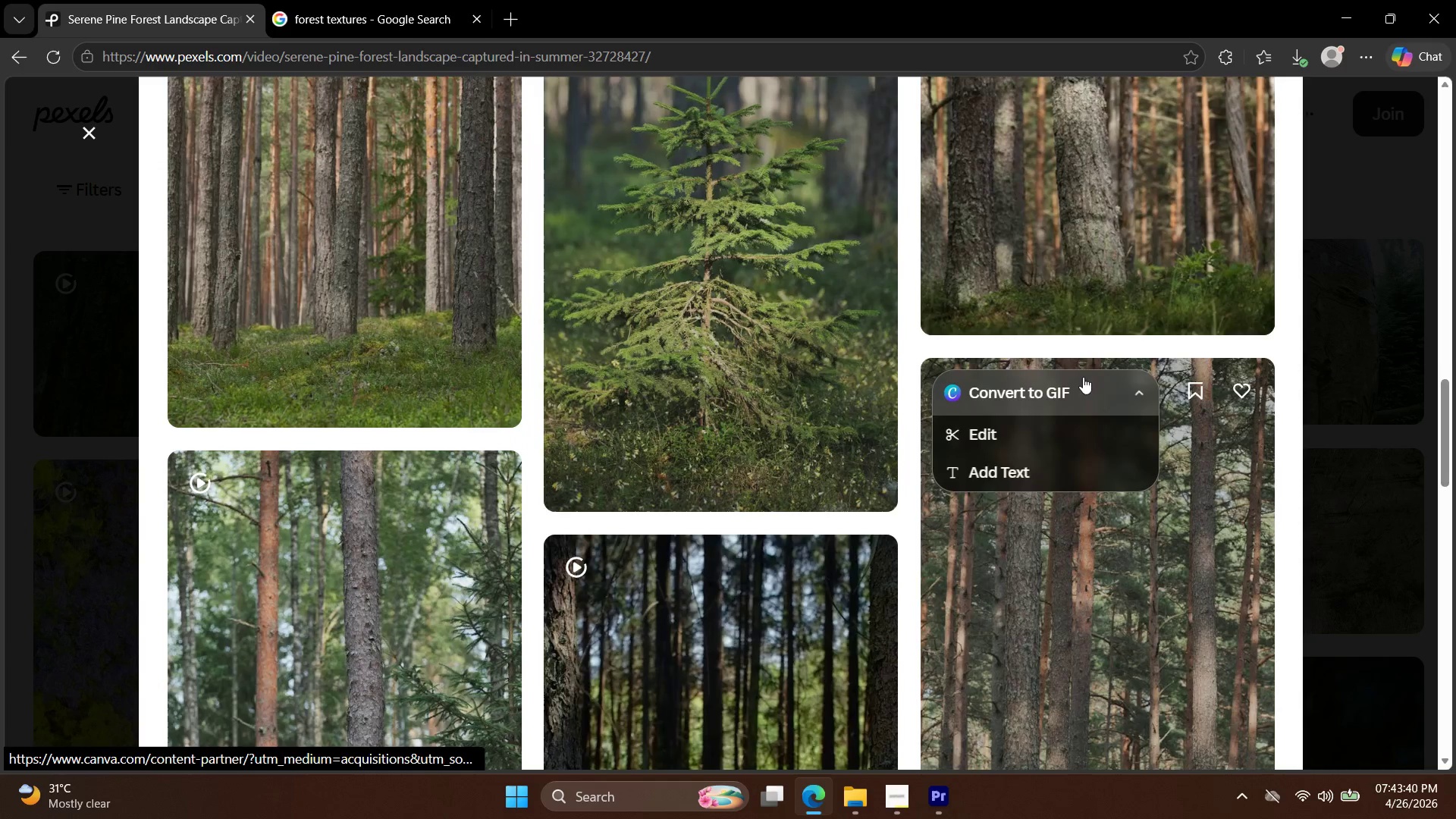 
left_click([1073, 299])
 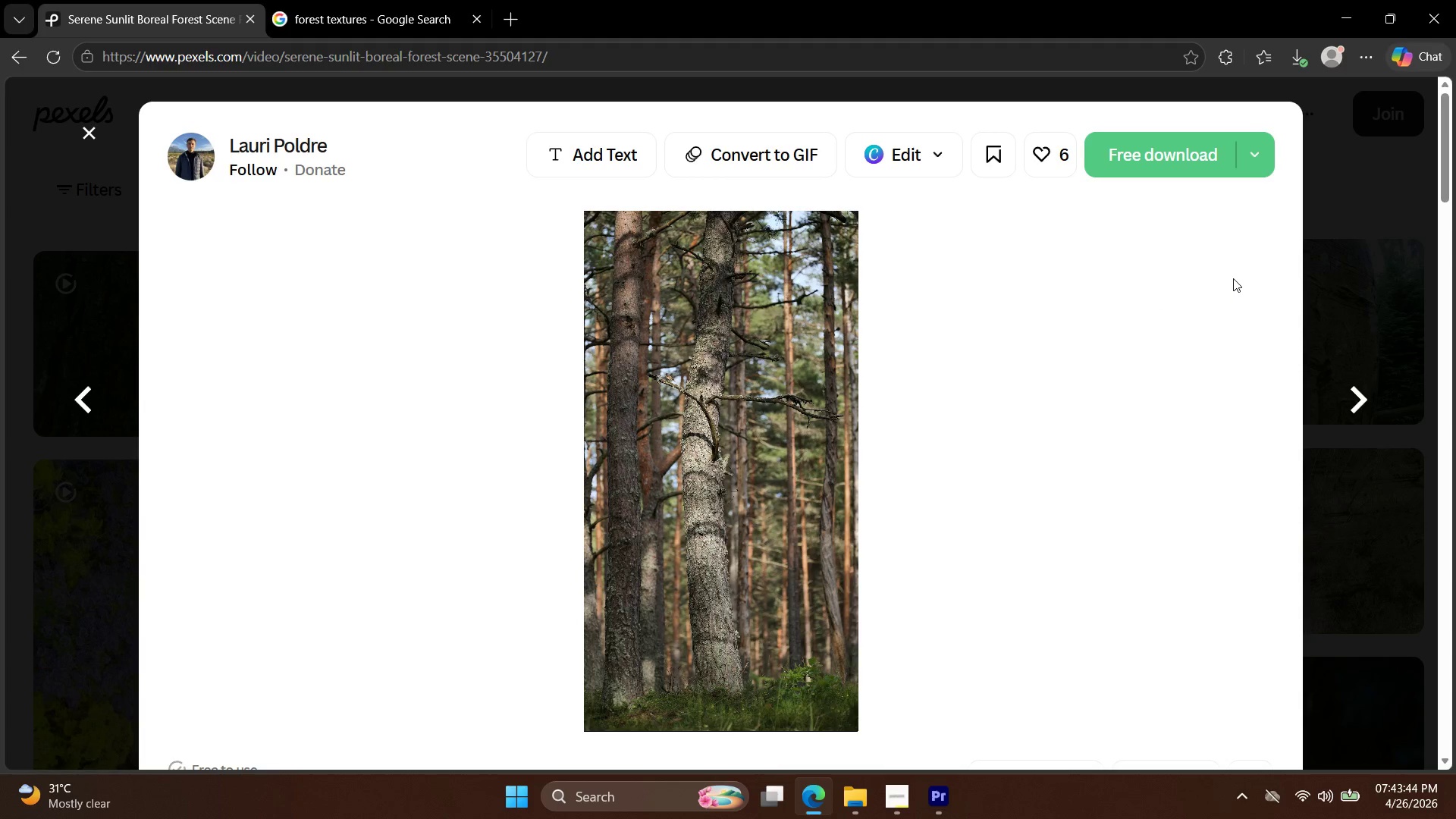 
scroll: coordinate [1083, 377], scroll_direction: up, amount: 4.0
 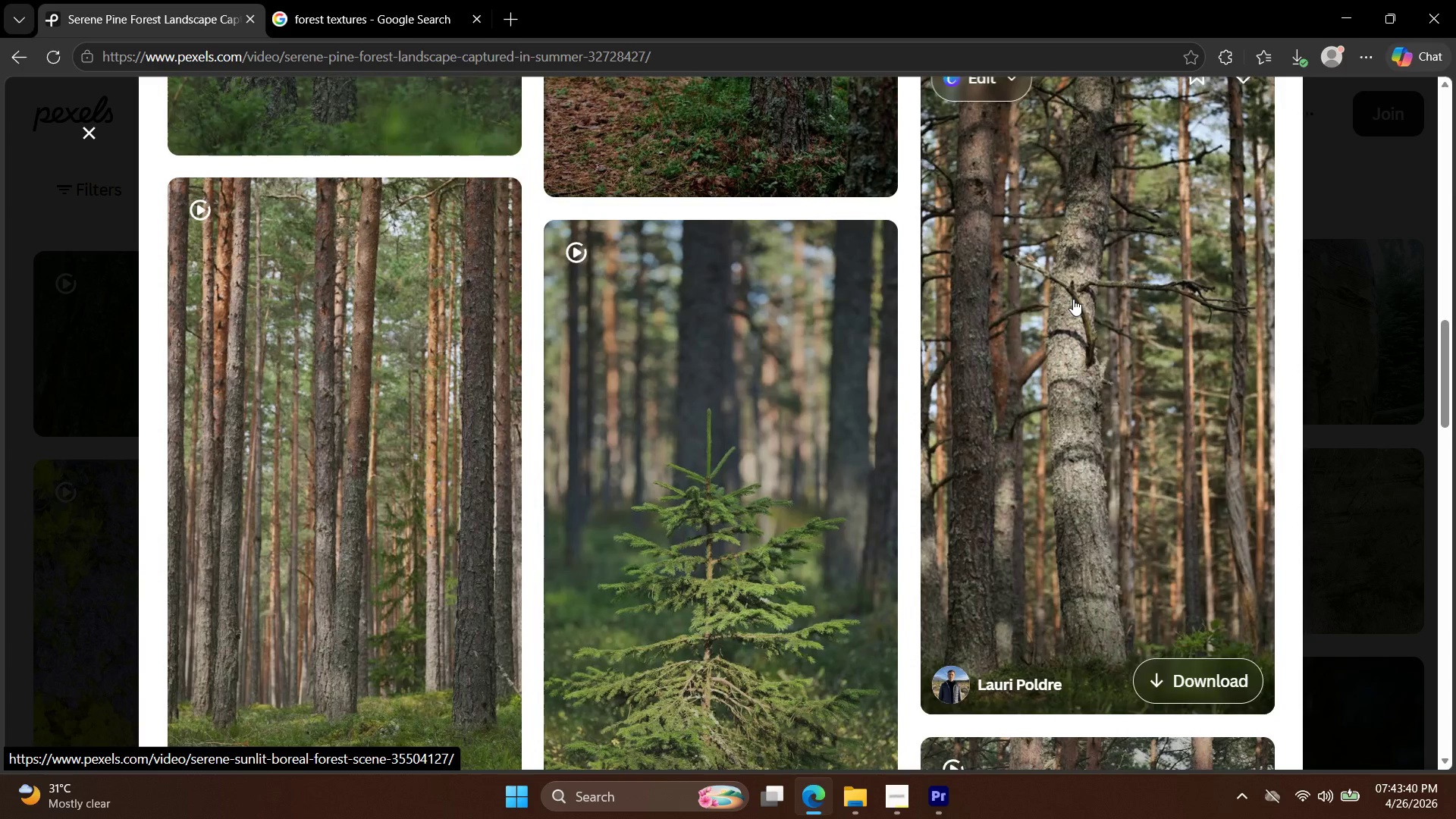 
left_click([1344, 249])
 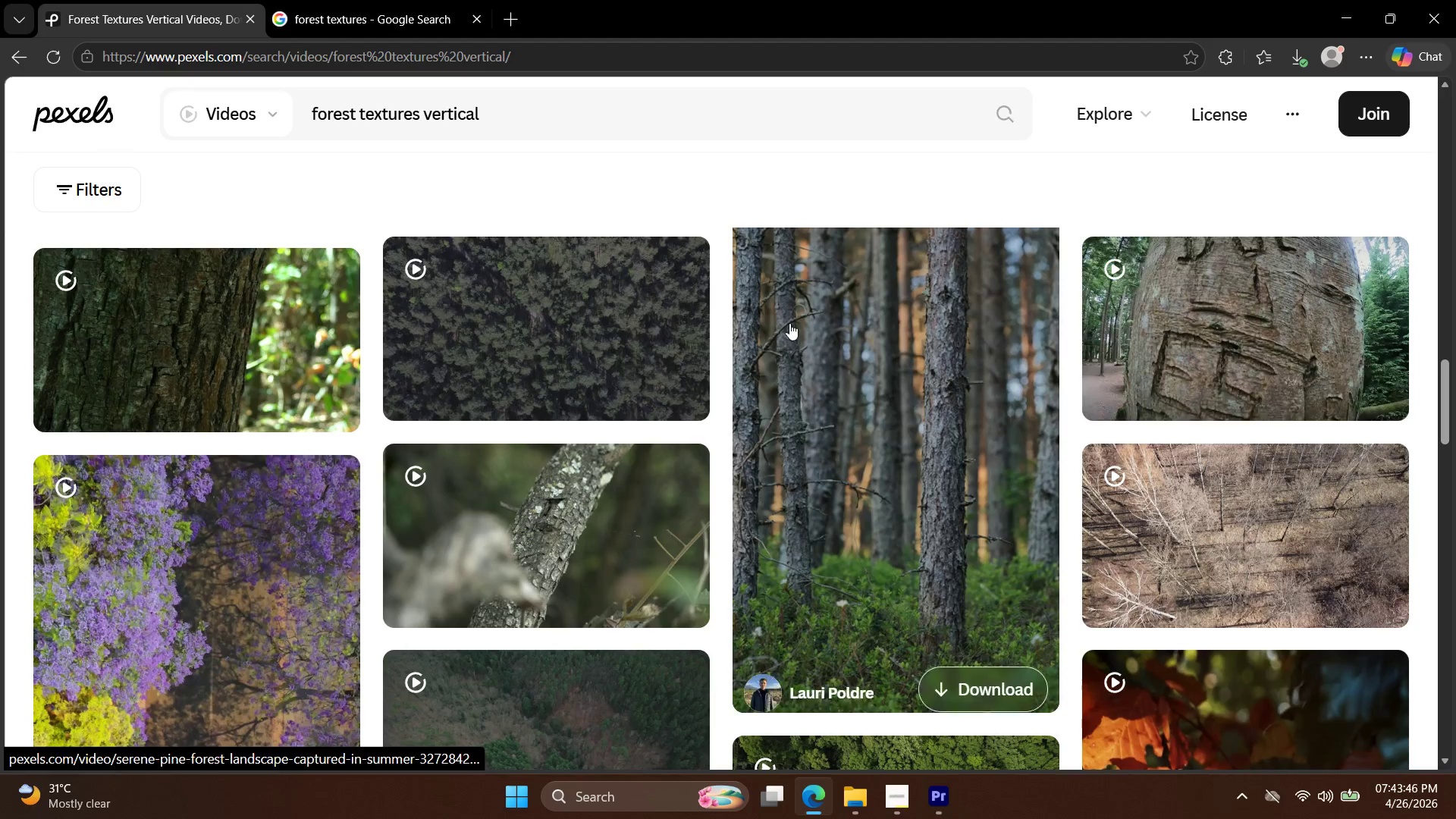 
scroll: coordinate [500, 342], scroll_direction: up, amount: 30.0
 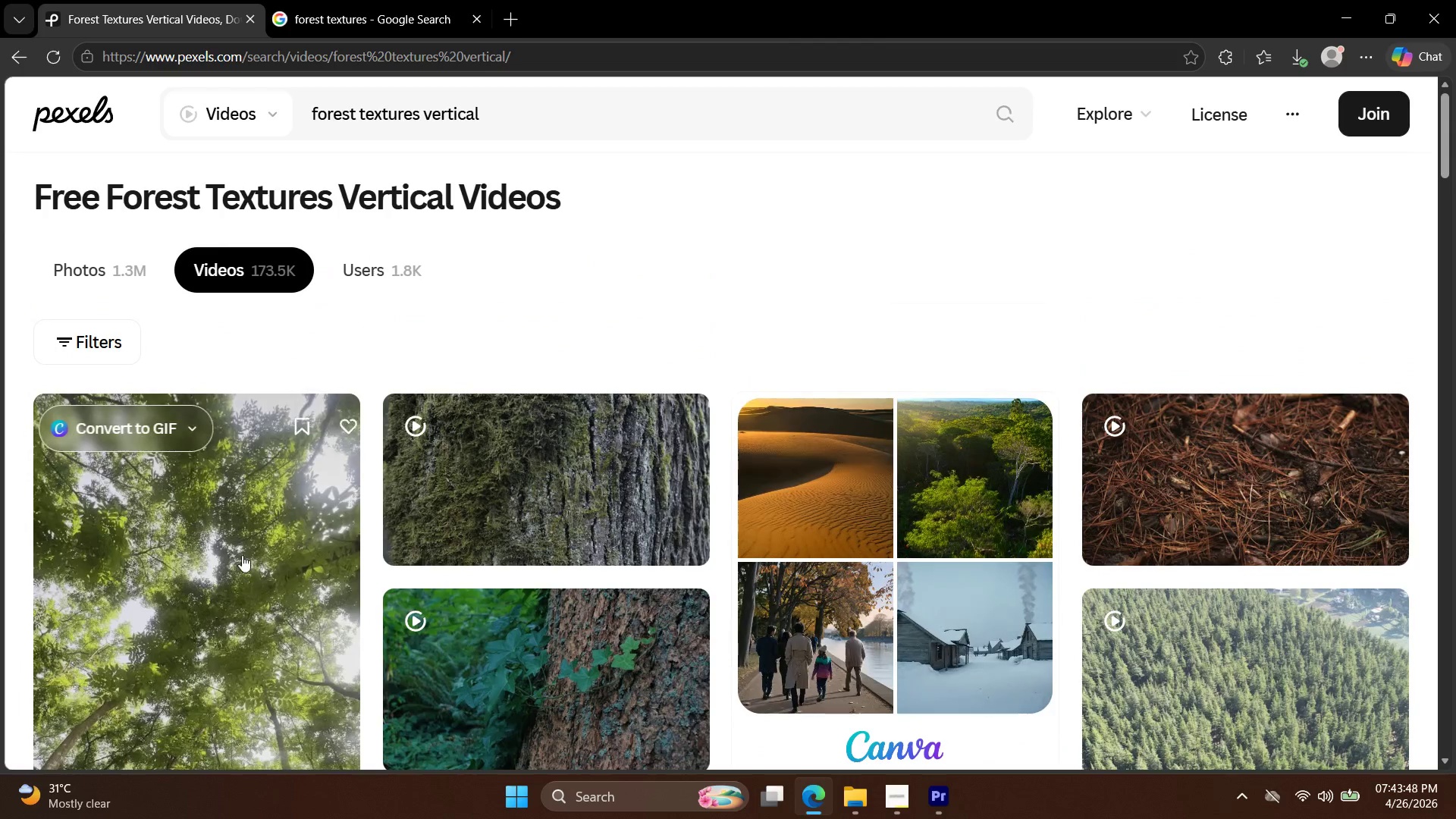 
left_click([228, 553])
 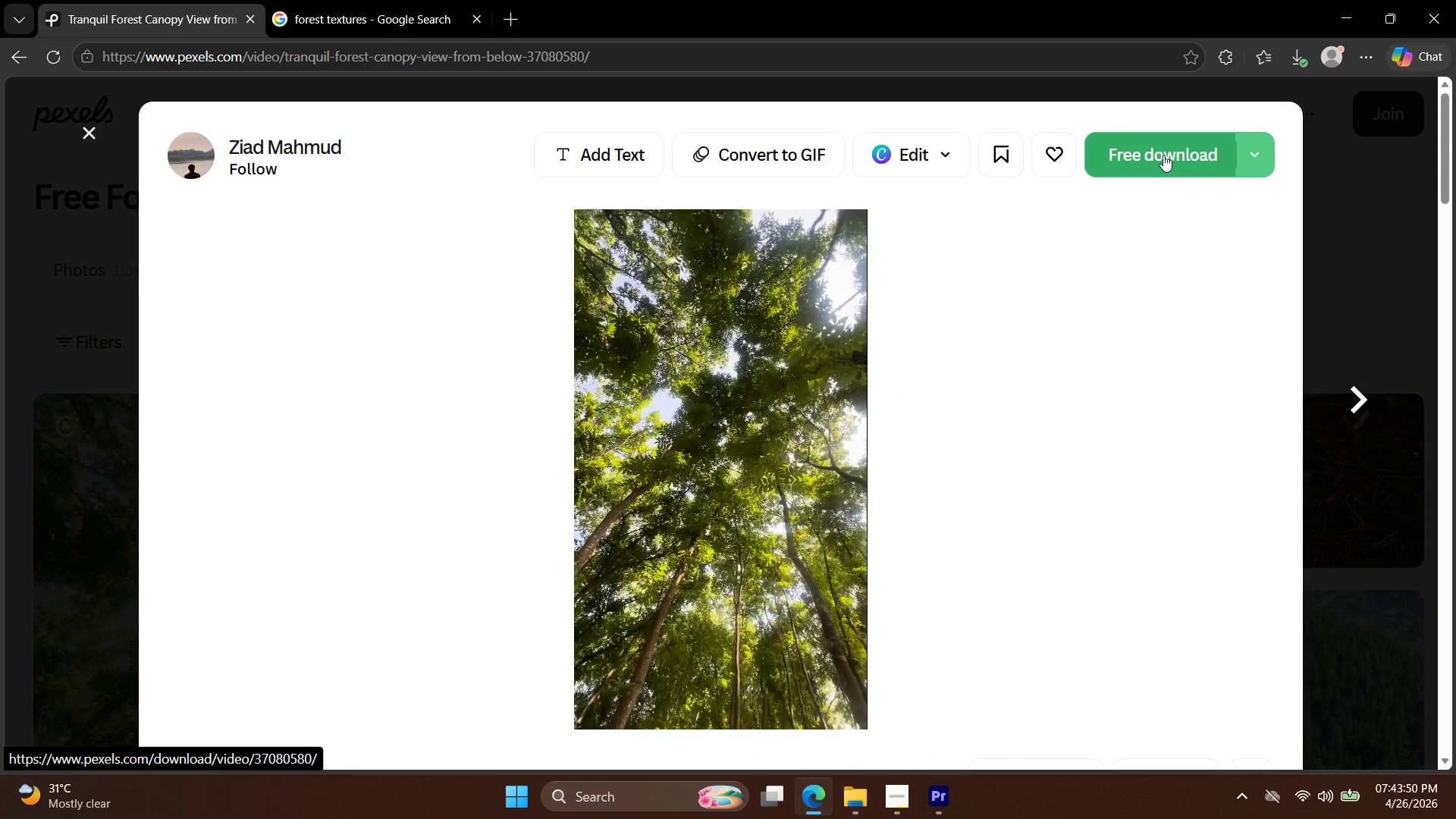 
left_click([1163, 141])
 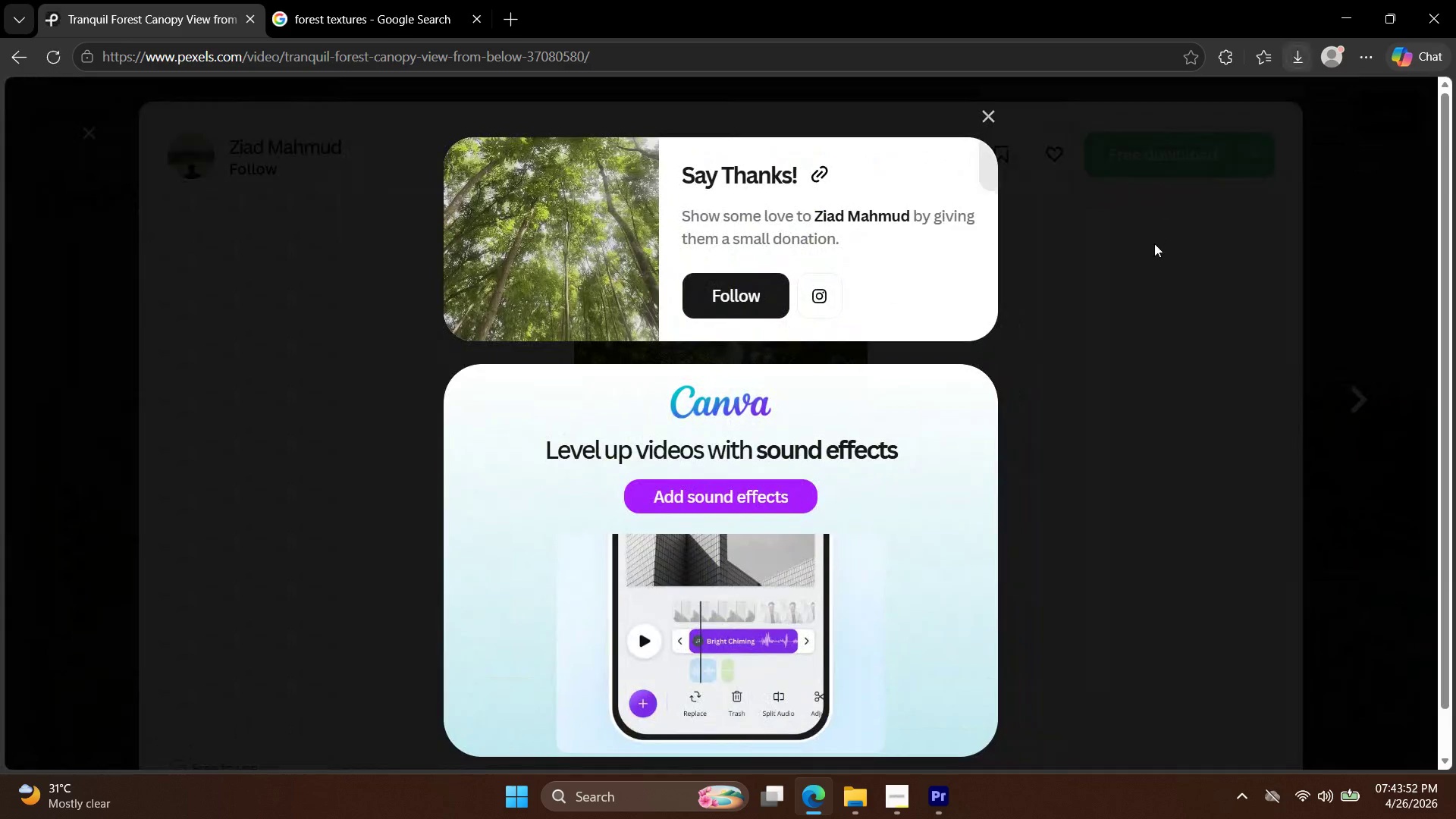 
key(Escape)
 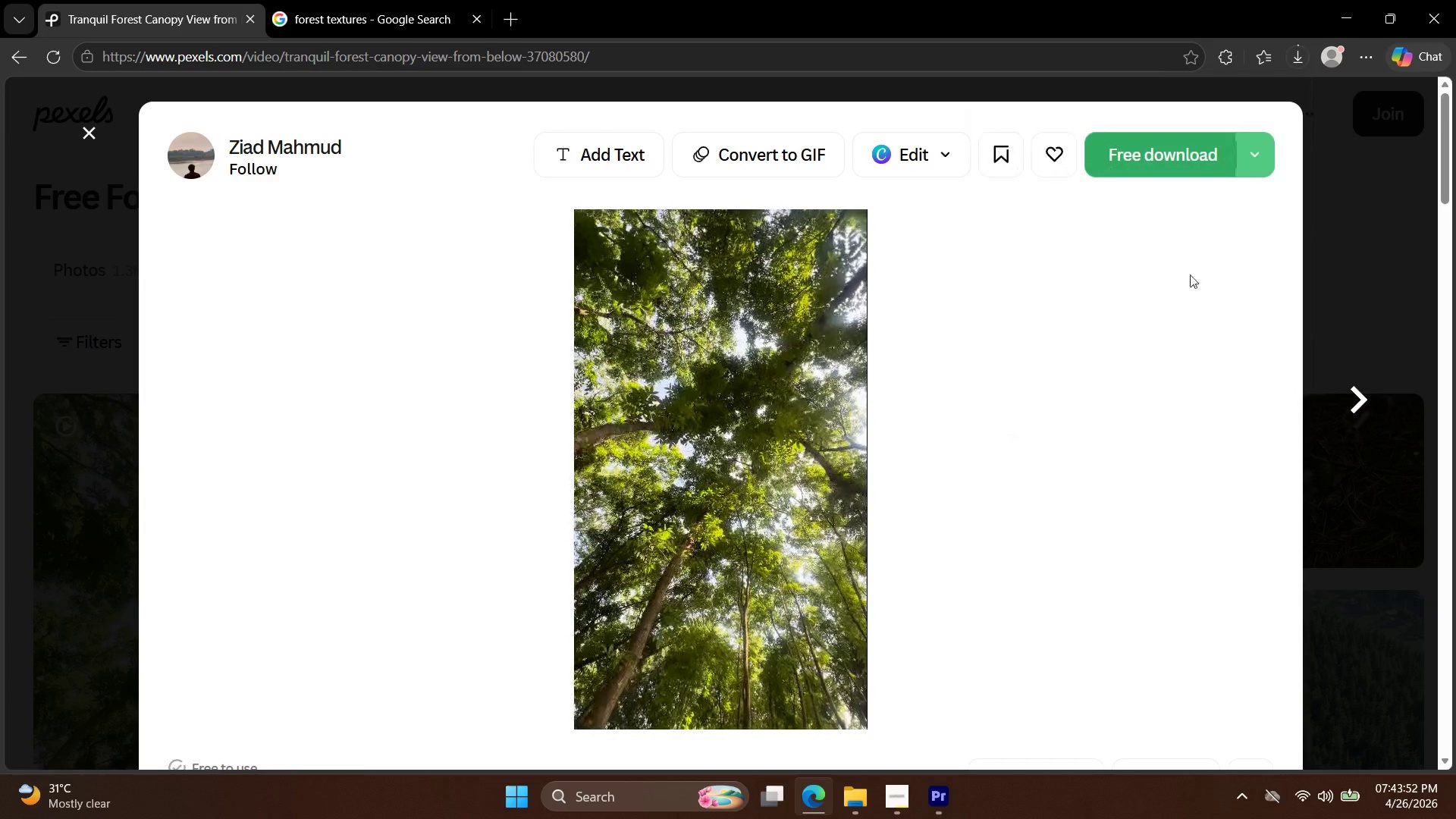 
key(Escape)
 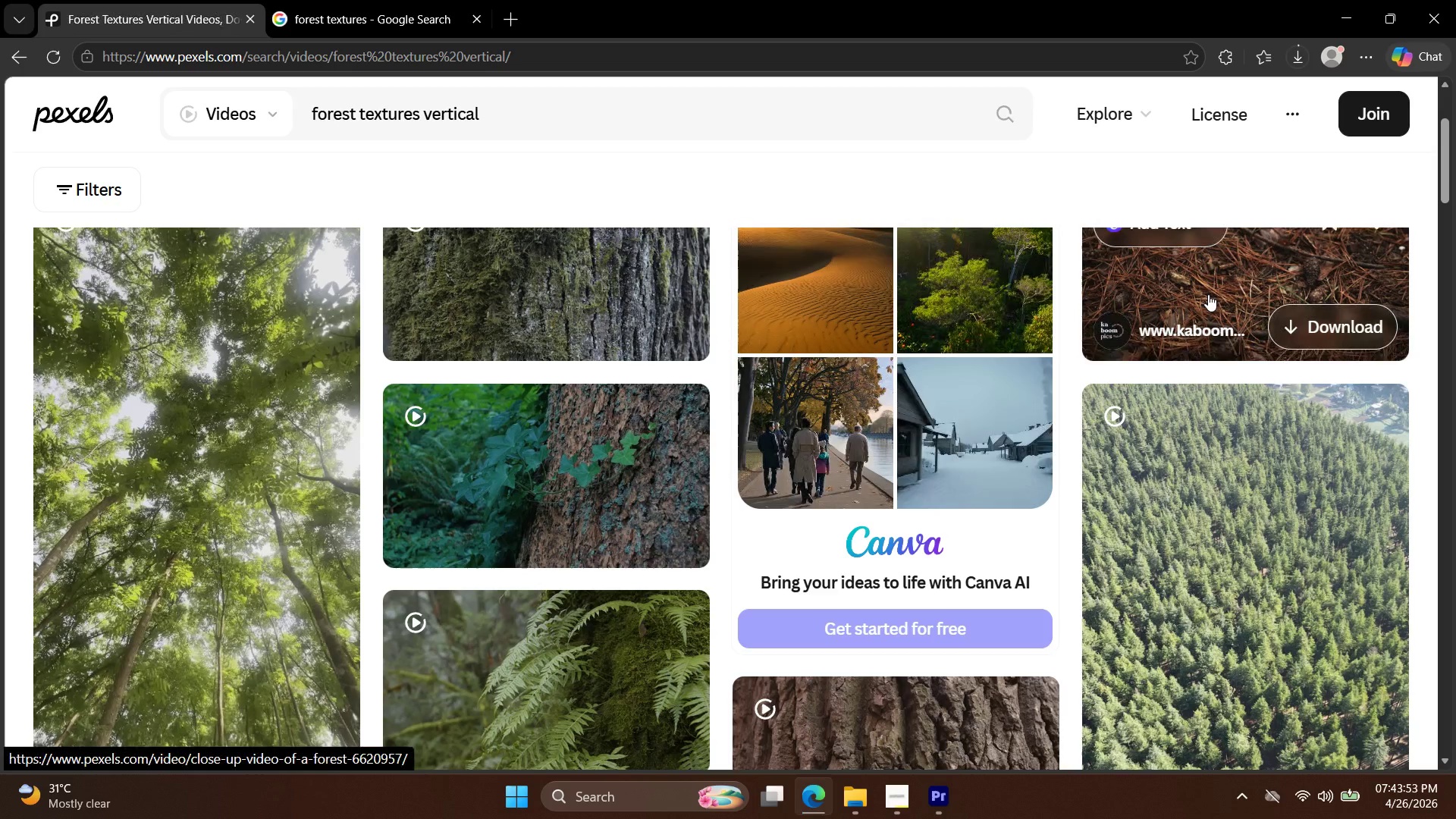 
scroll: coordinate [1209, 309], scroll_direction: down, amount: 5.0
 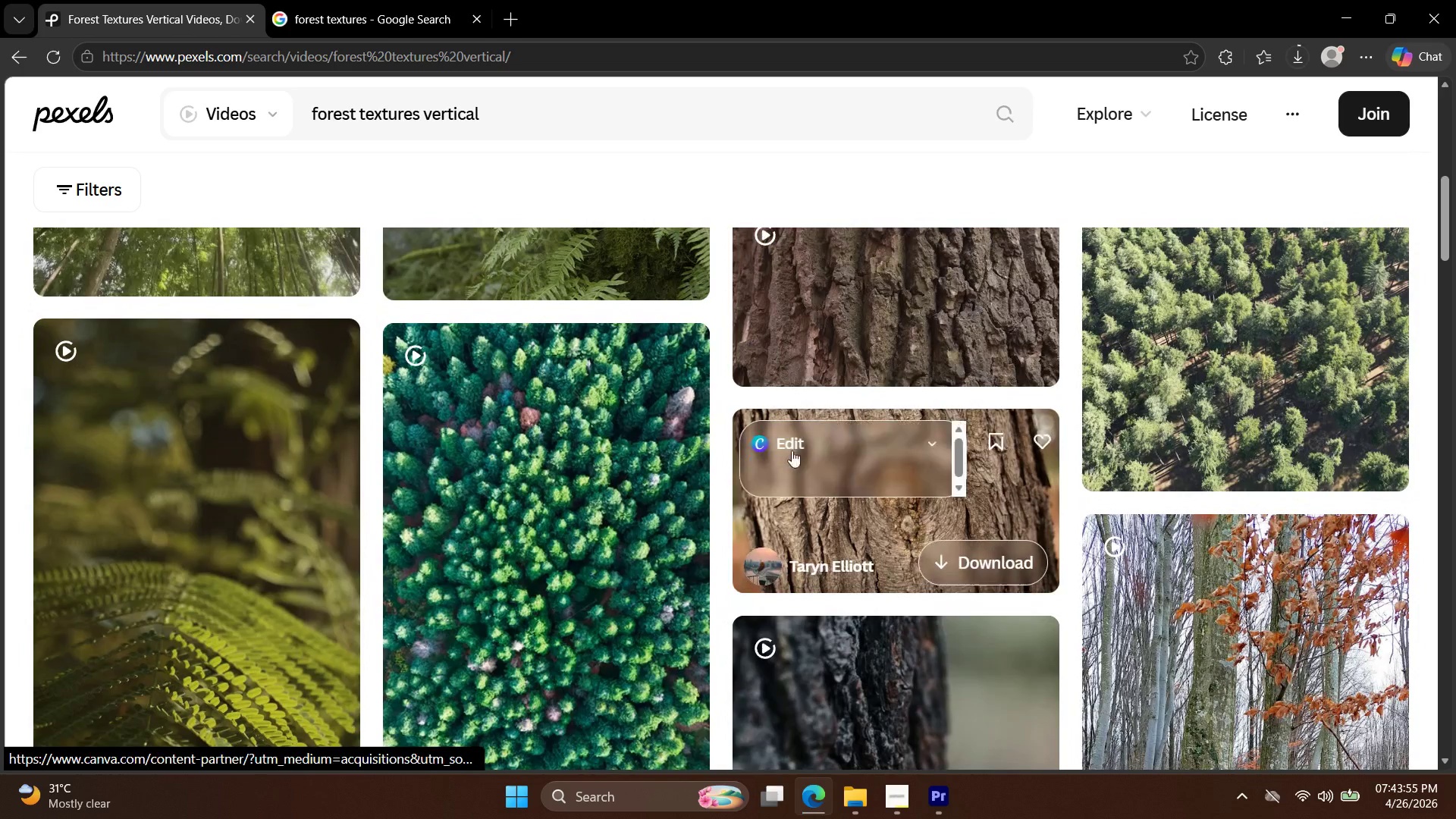 
left_click([580, 470])
 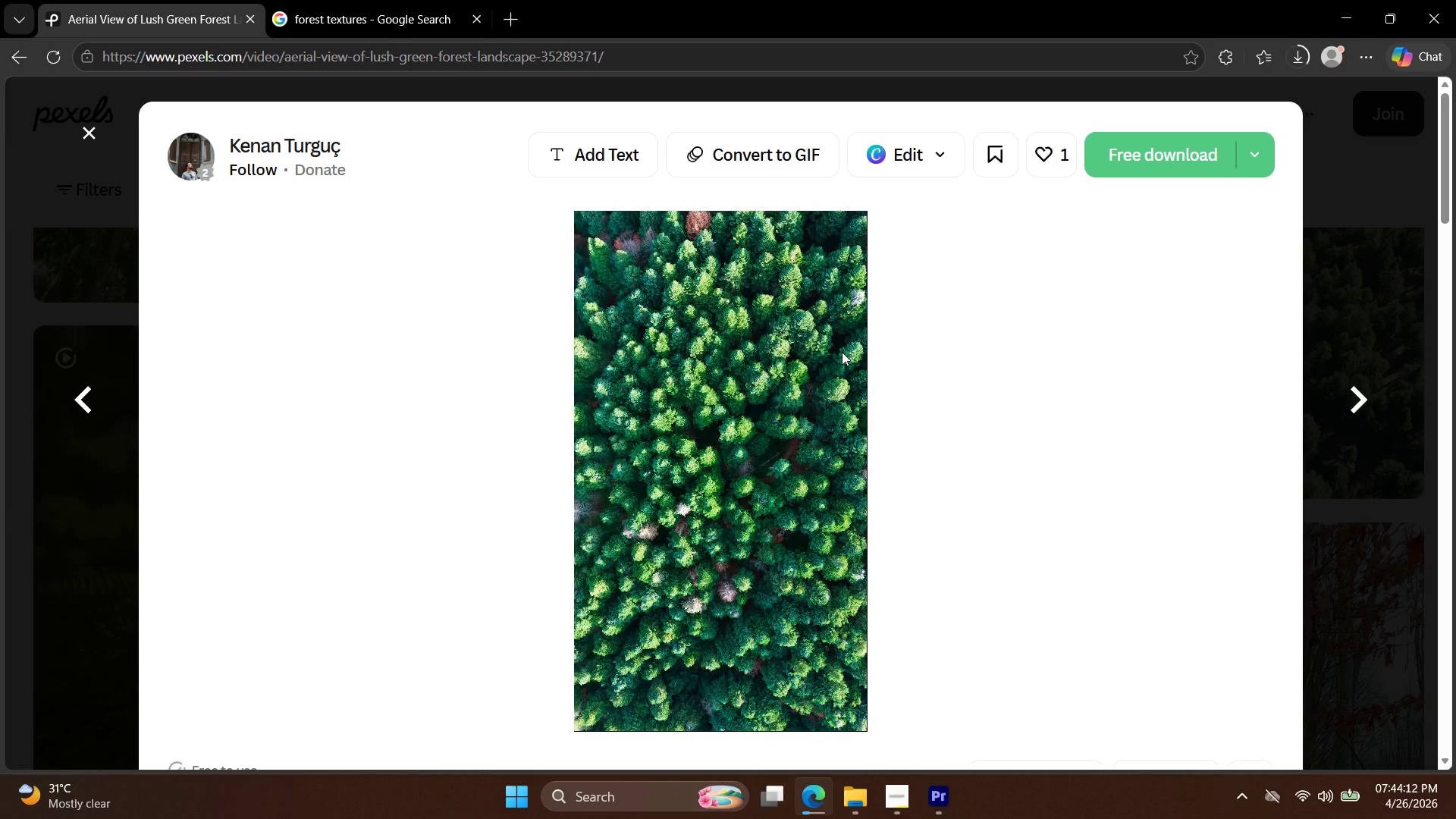 
wait(21.59)
 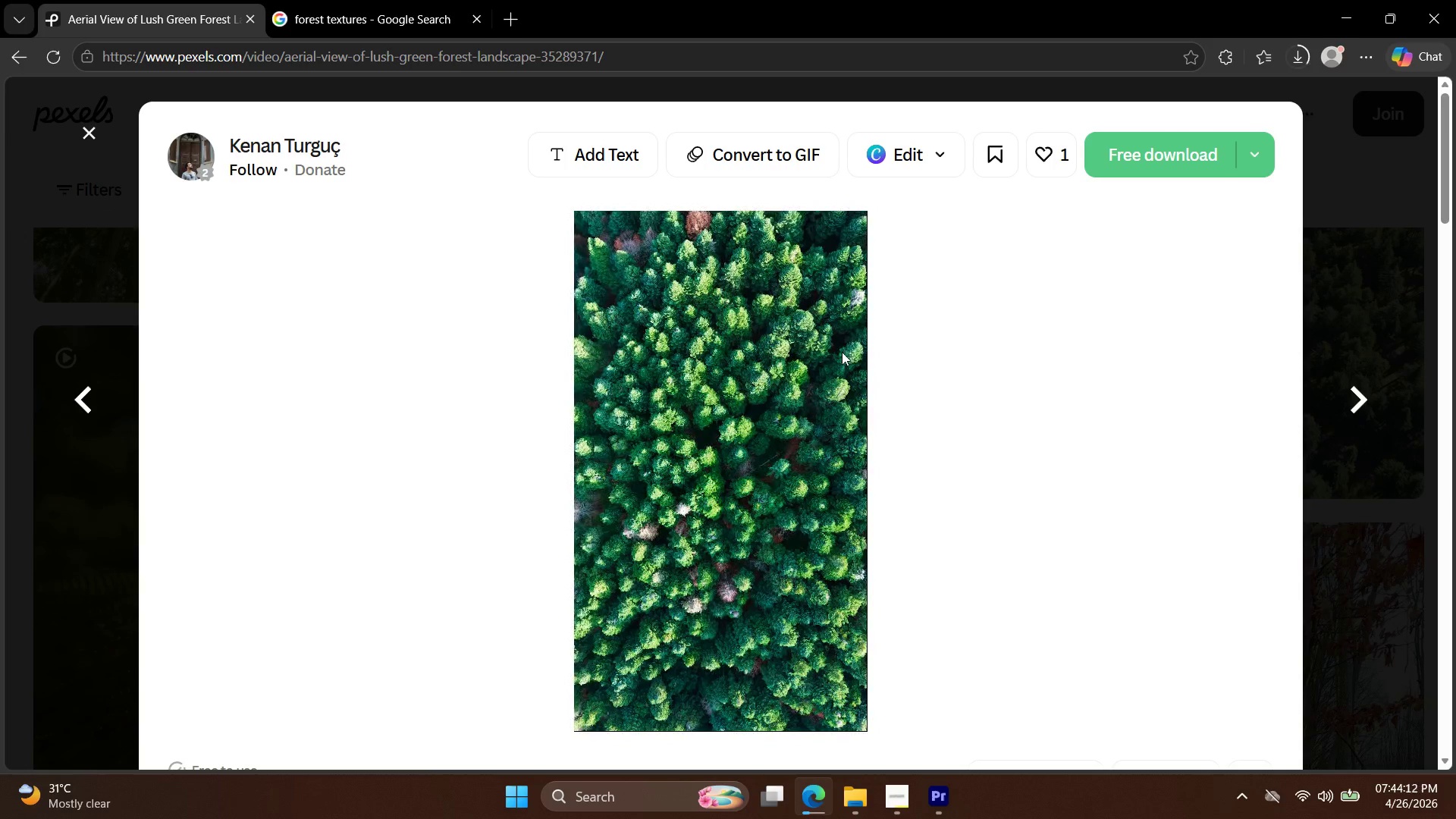 
left_click([1127, 150])
 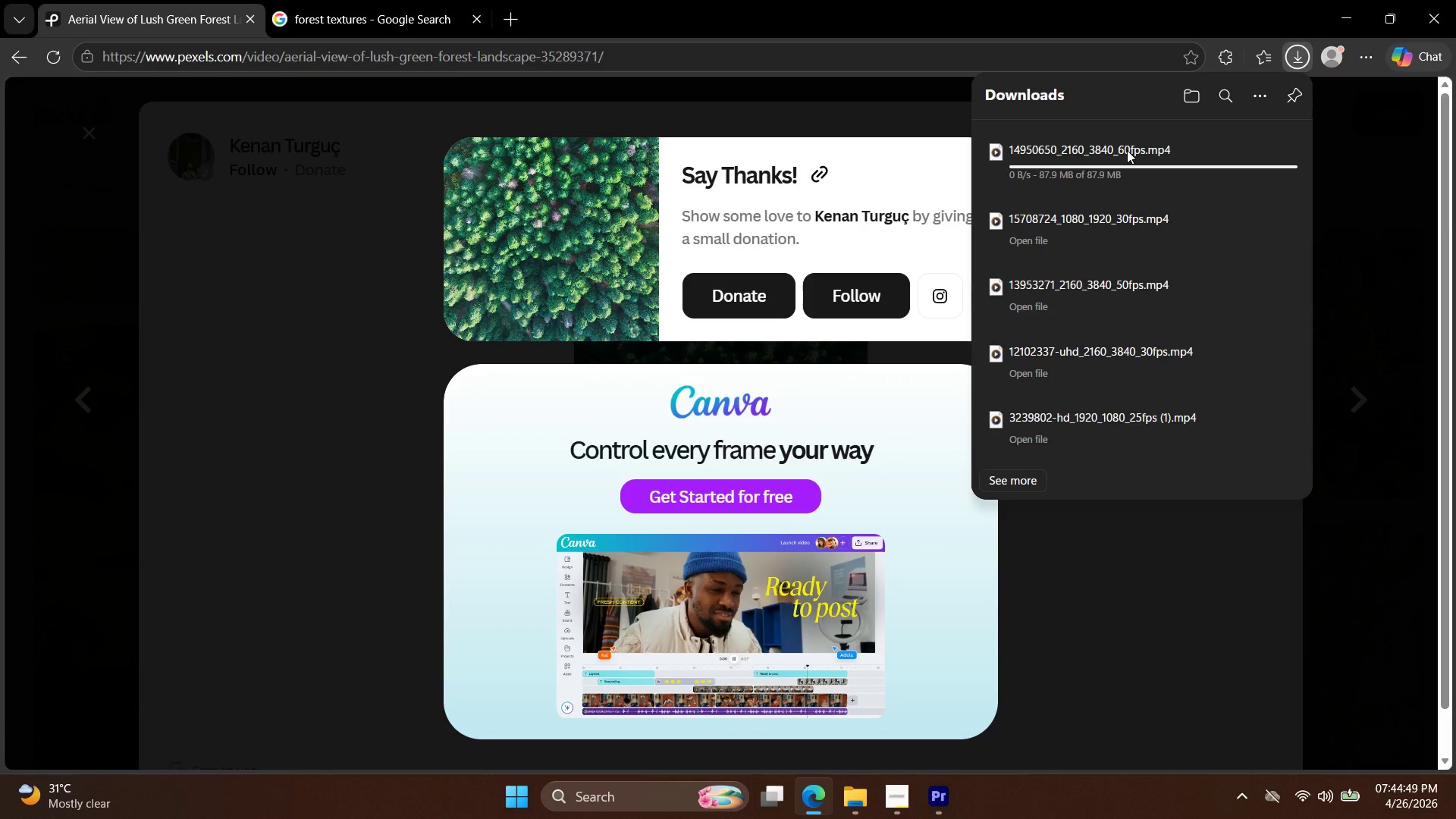 
wait(37.0)
 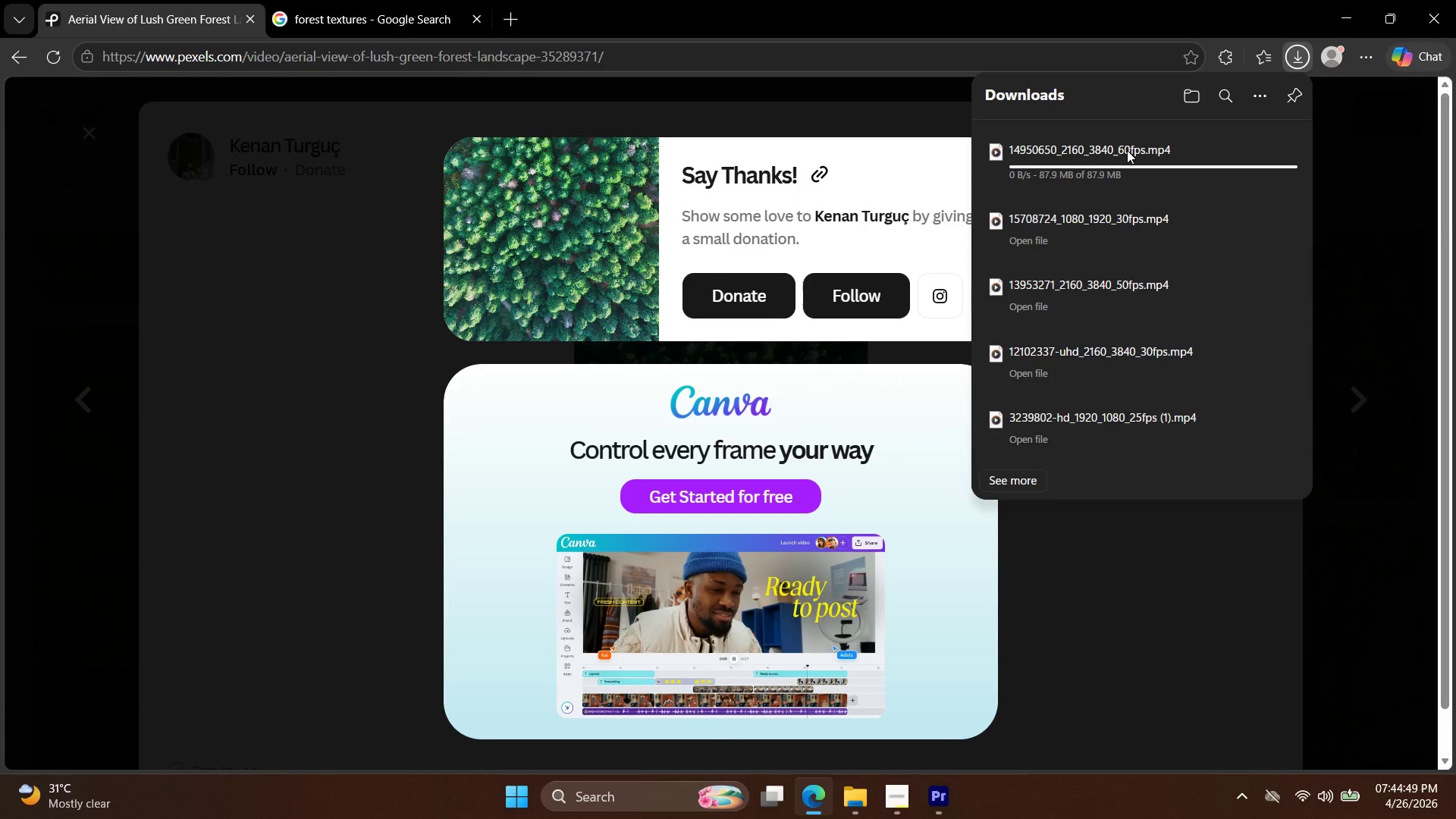 
scroll: coordinate [537, 355], scroll_direction: down, amount: 17.0
 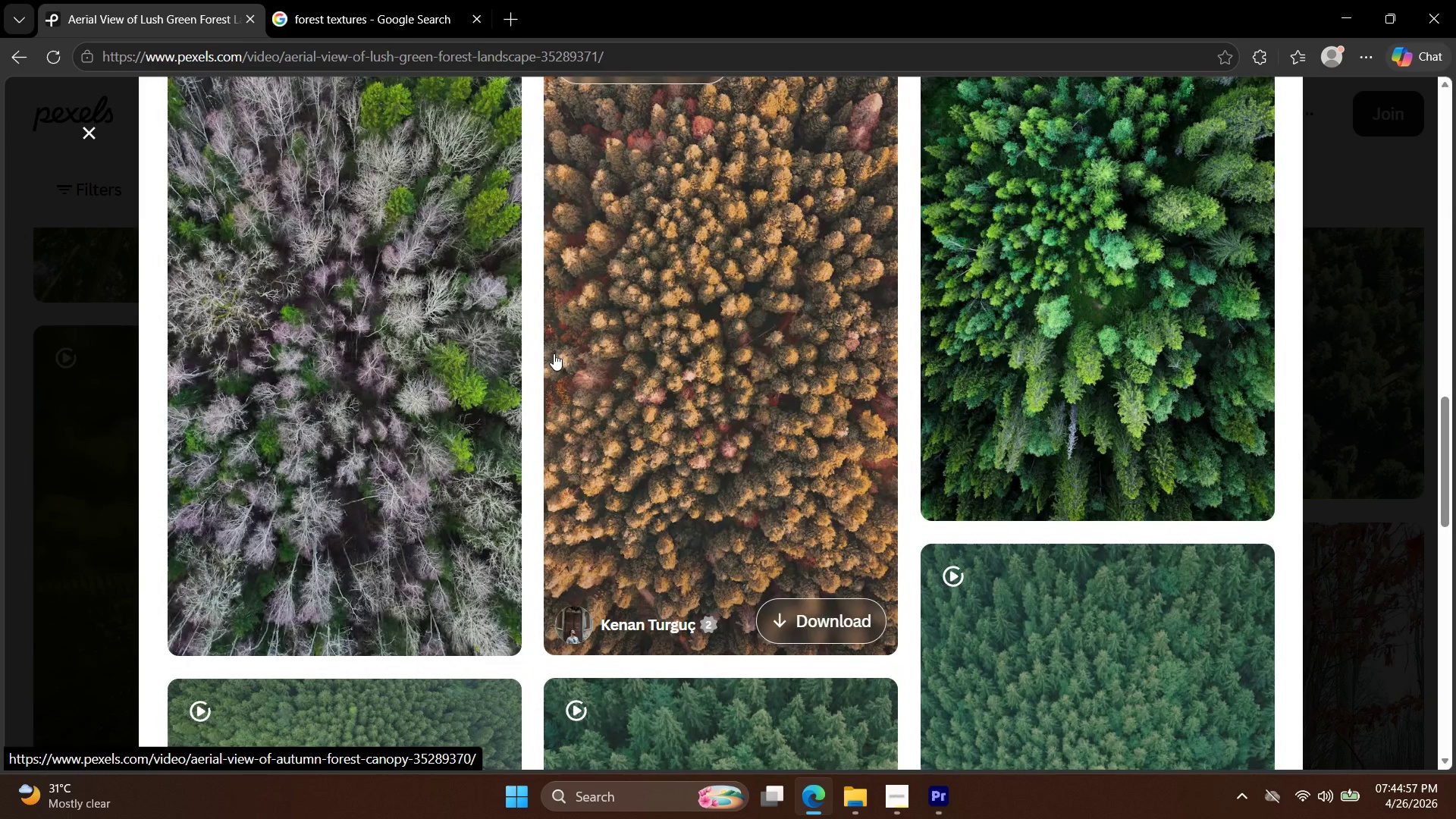 
left_click([340, 358])
 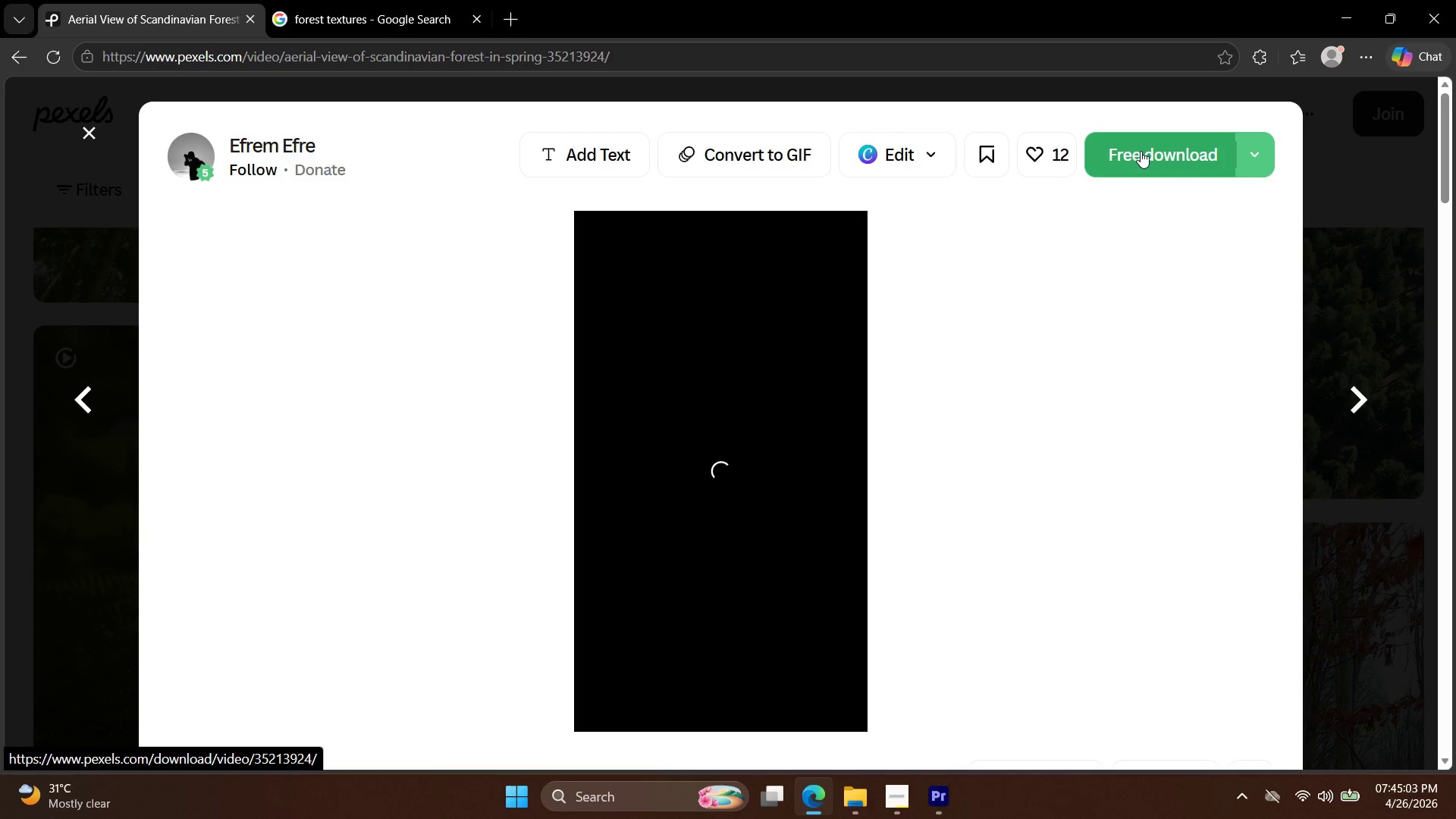 
wait(7.59)
 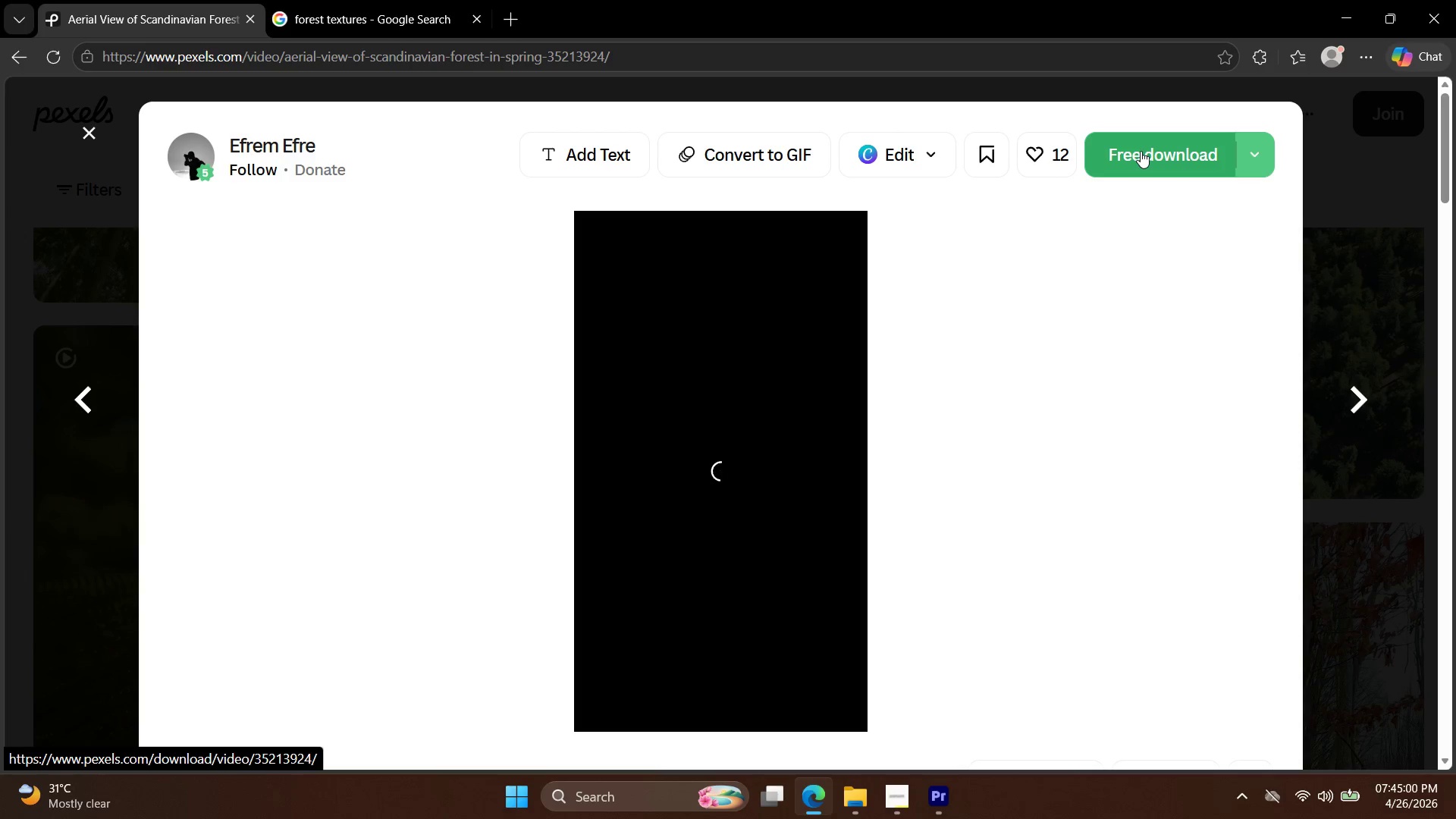 
left_click([1141, 151])
 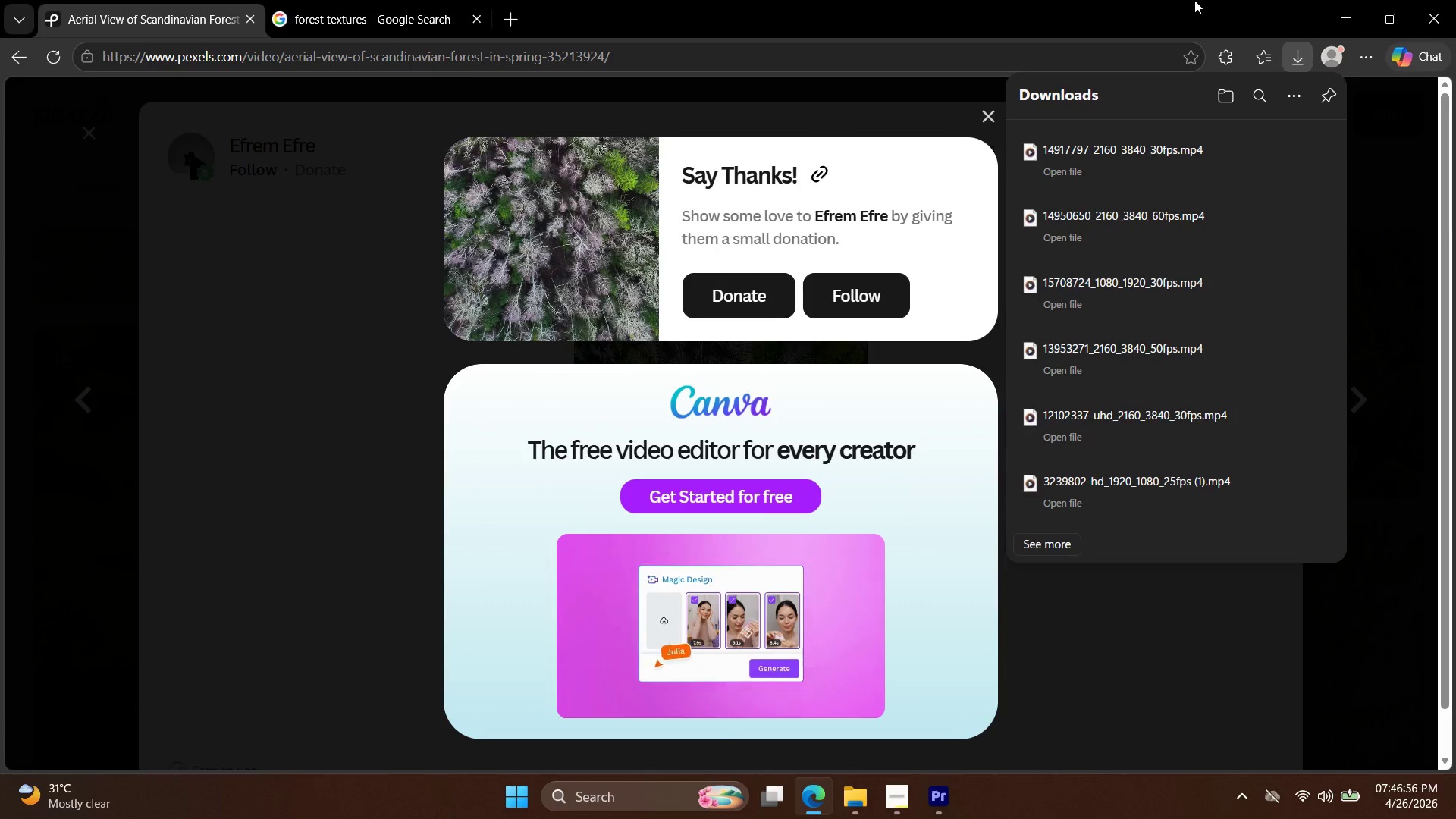 
wait(116.61)
 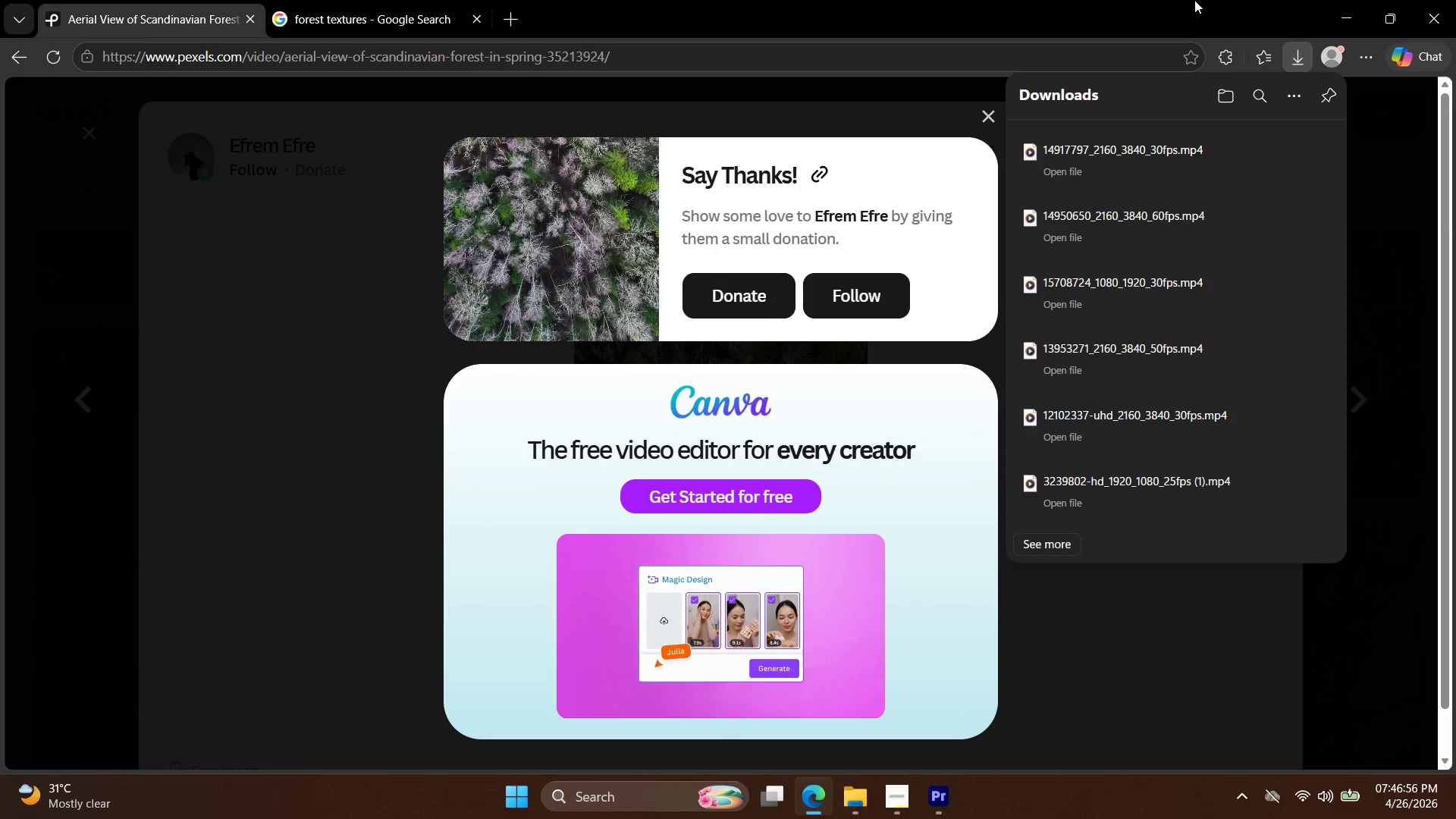 
key(Escape)
 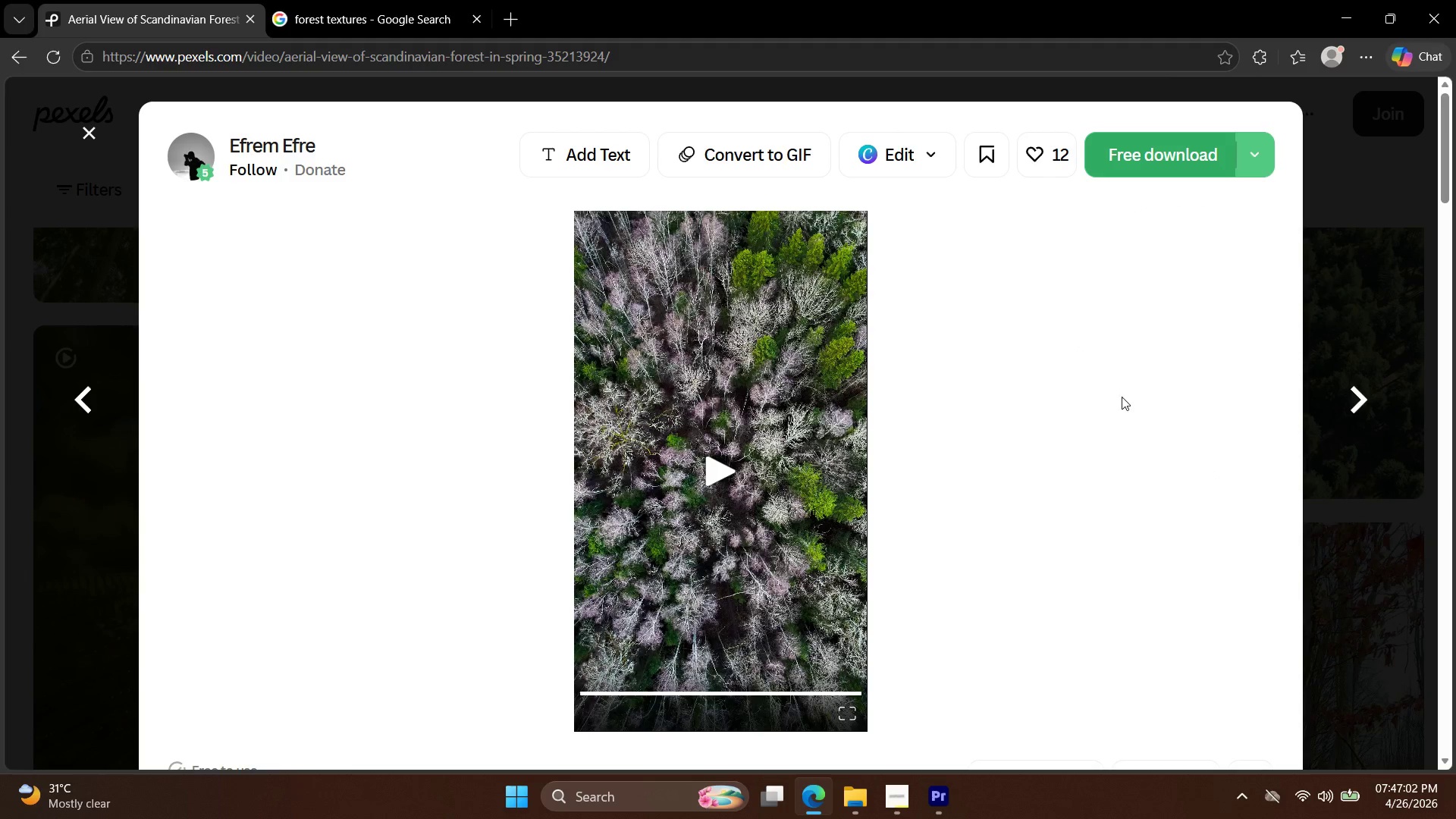 
key(Escape)
 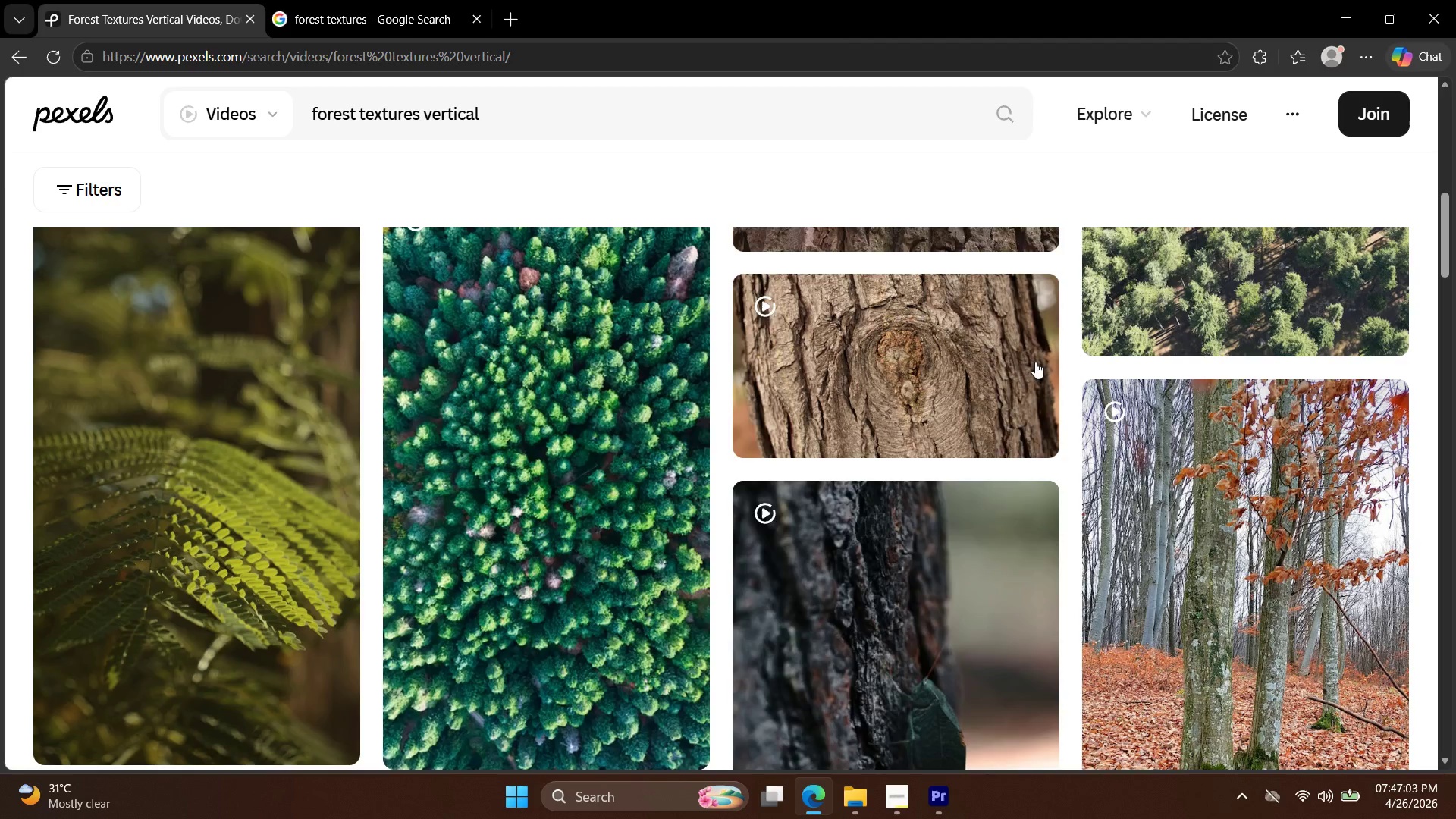 
scroll: coordinate [1026, 356], scroll_direction: down, amount: 2.0
 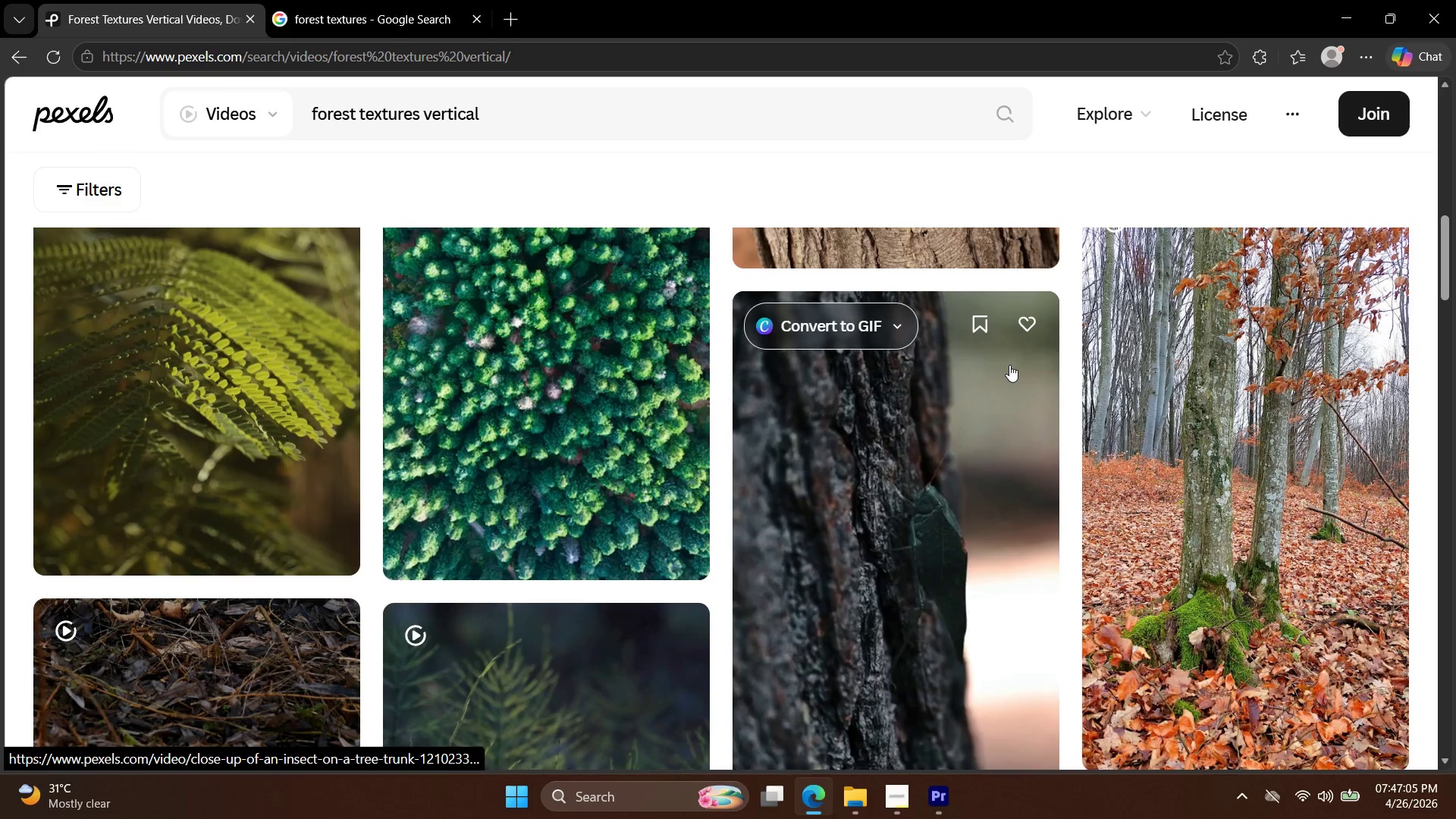 
scroll: coordinate [1077, 431], scroll_direction: none, amount: 0.0
 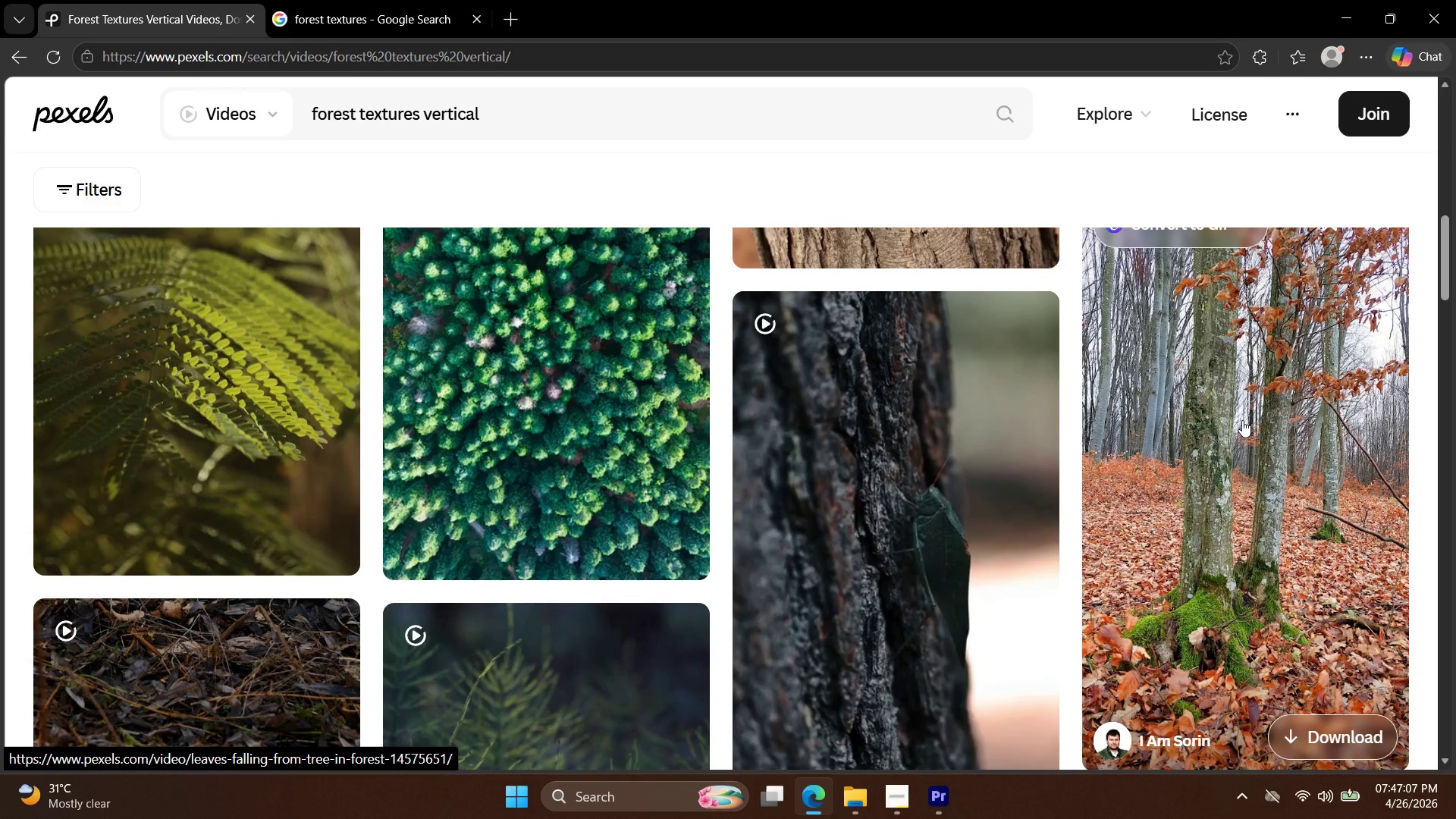 
left_click([1242, 420])
 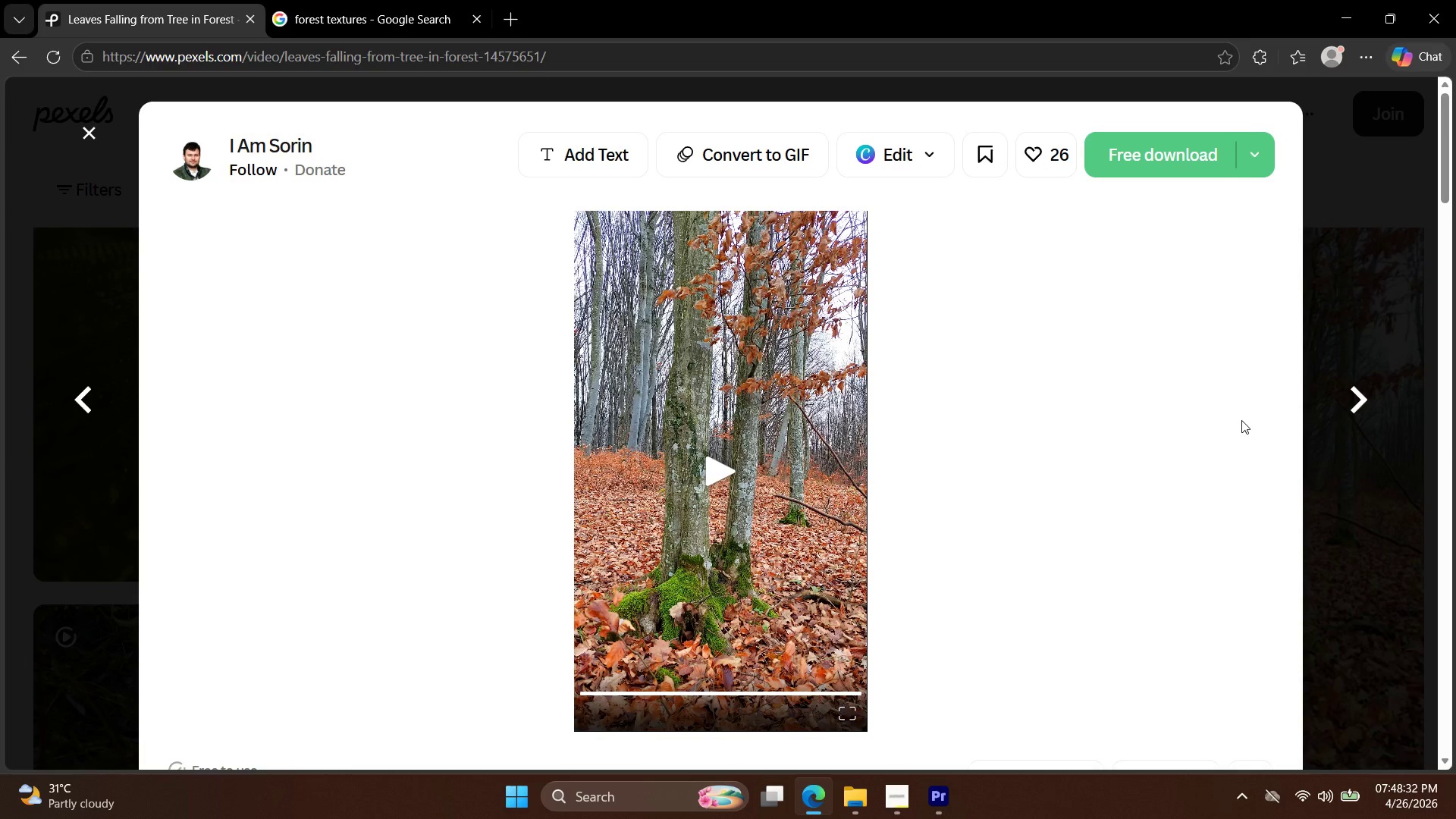 
wait(89.28)
 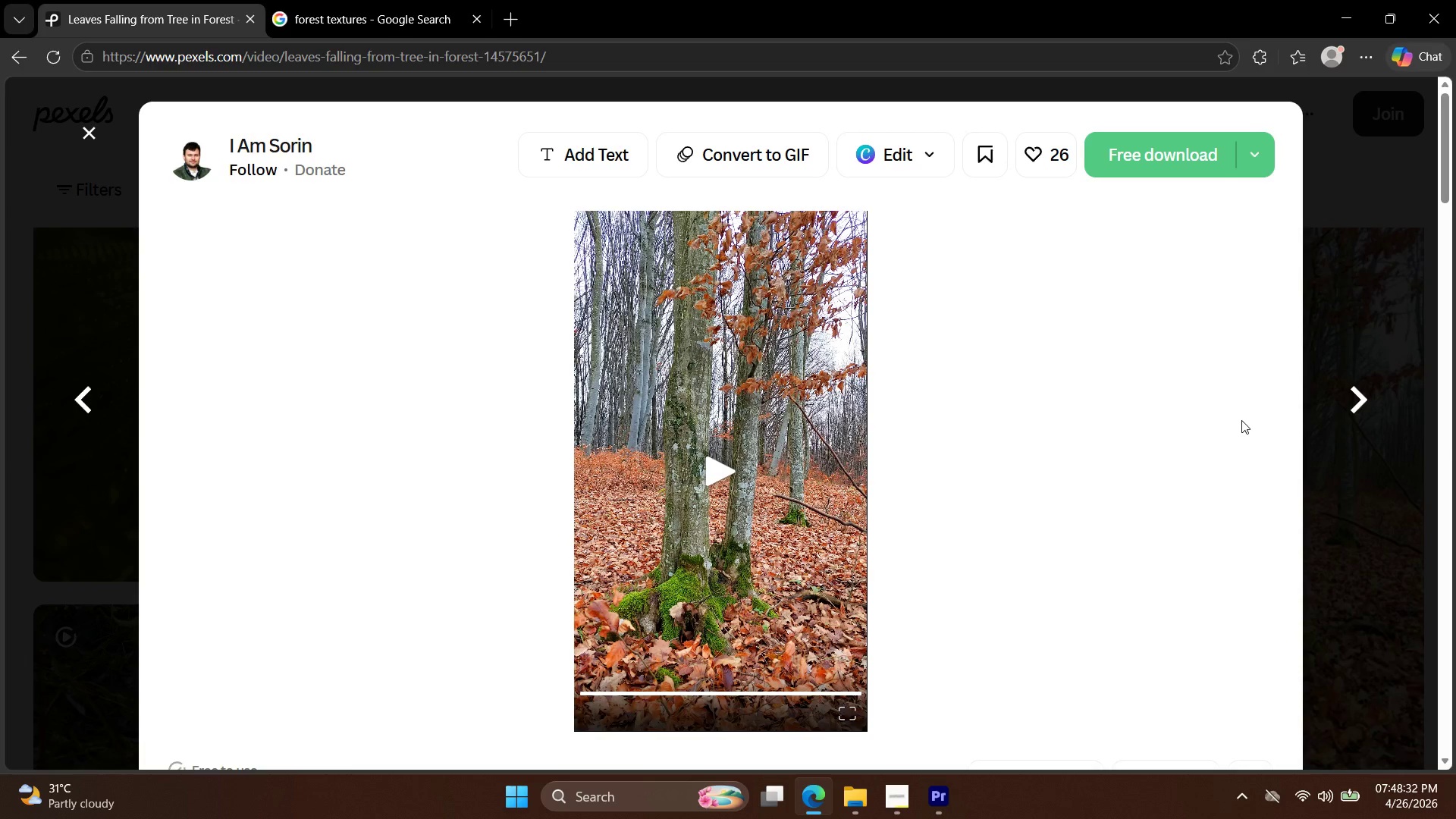 
key(Escape)
 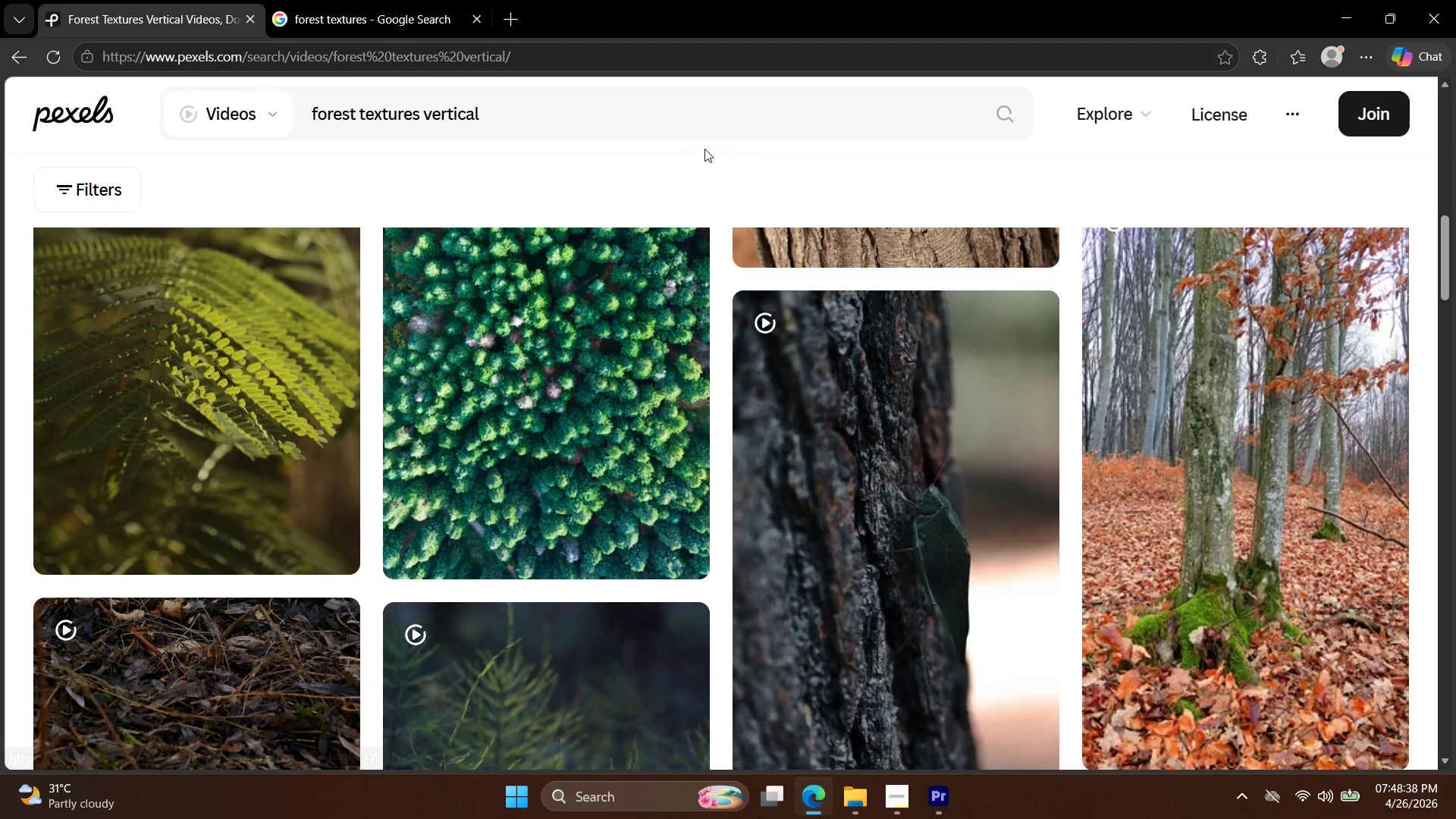 
left_click_drag(start_coordinate=[563, 94], to_coordinate=[324, 123])
 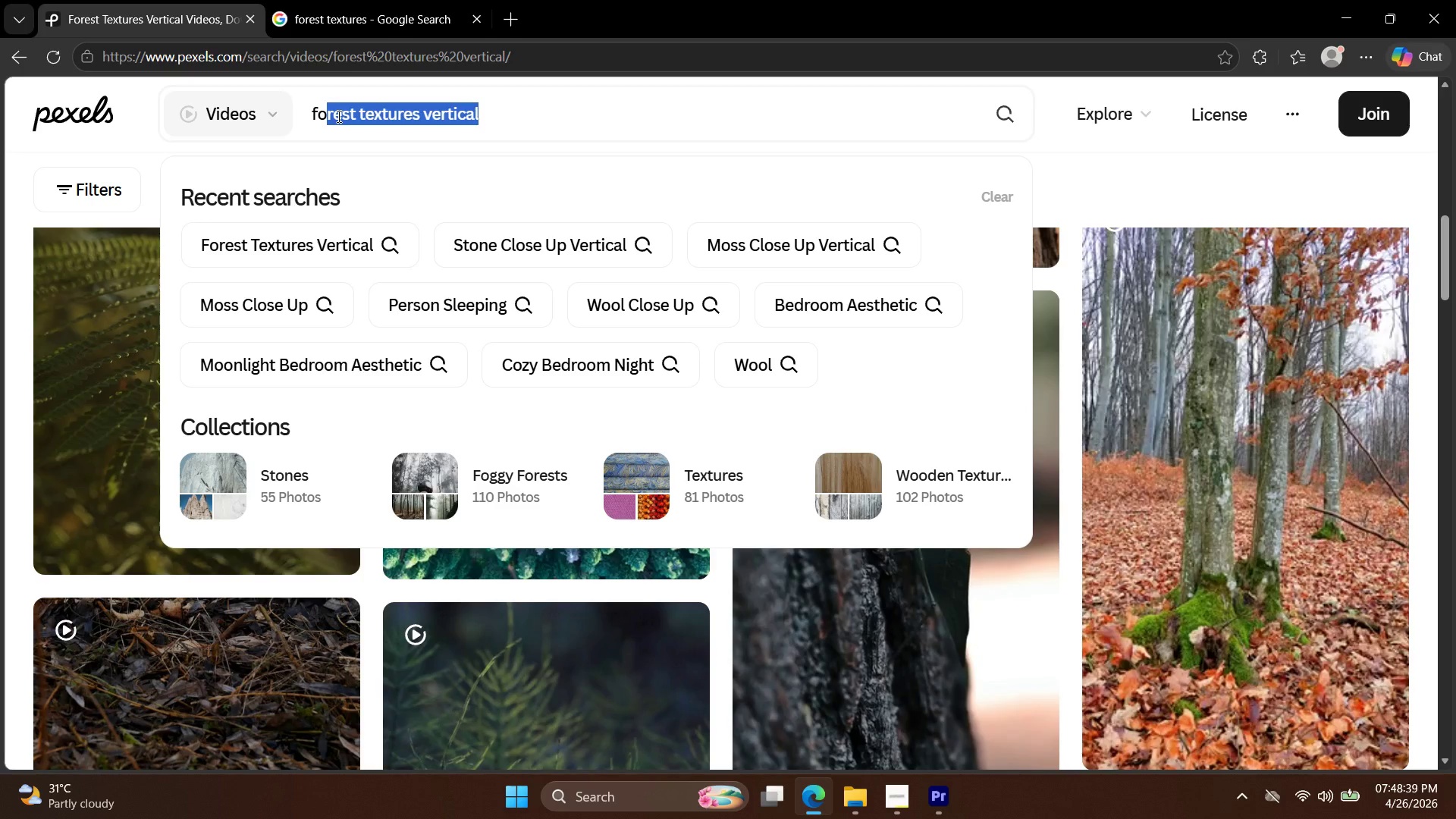 
key(Backspace)
key(Backspace)
key(Backspace)
key(Backspace)
type(leavc)
key(Backspace)
key(Backspace)
type(ves branches mobv)
key(Backspace)
key(Backspace)
type(ving)
 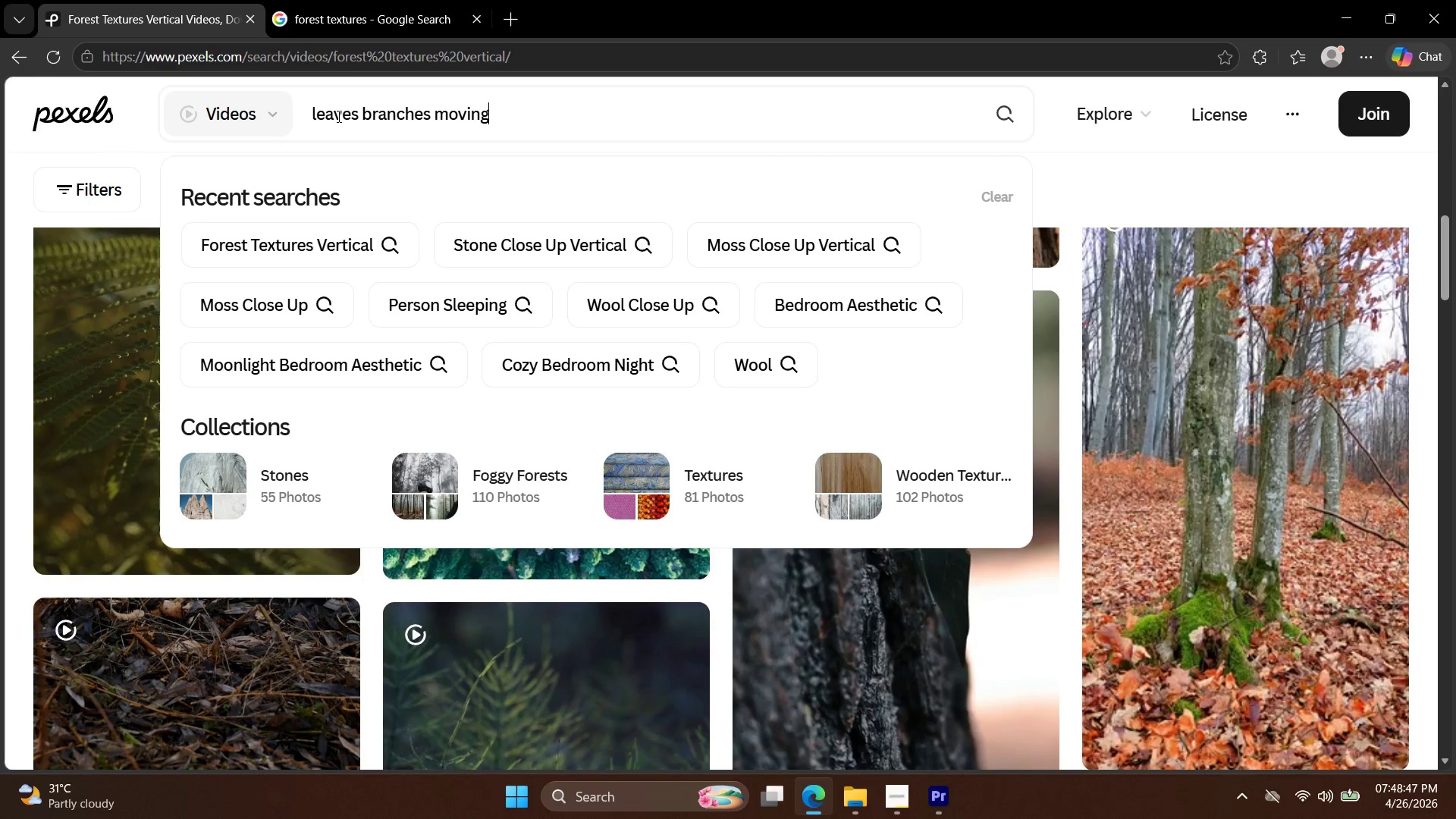 
key(Enter)
 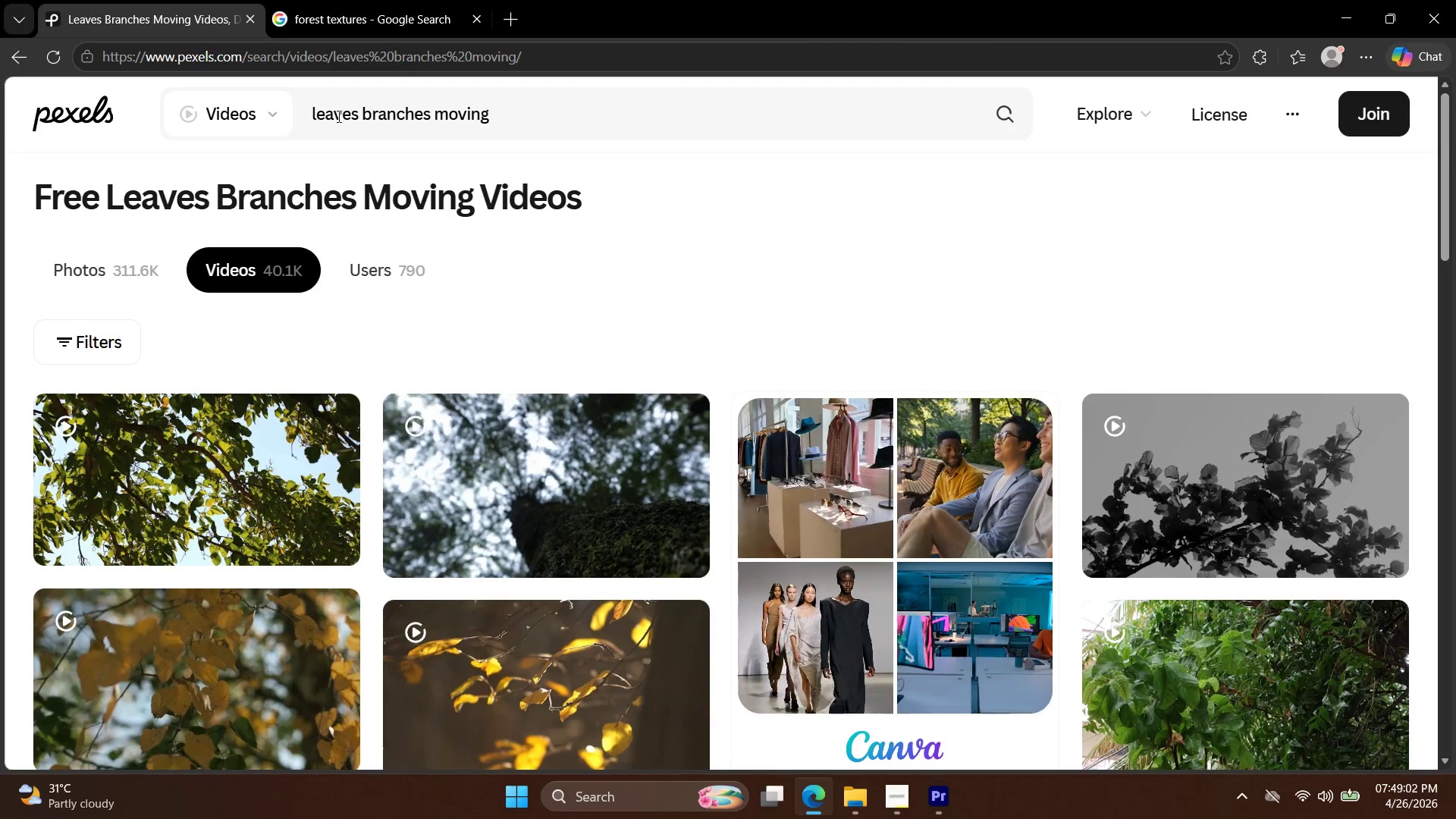 
wait(19.75)
 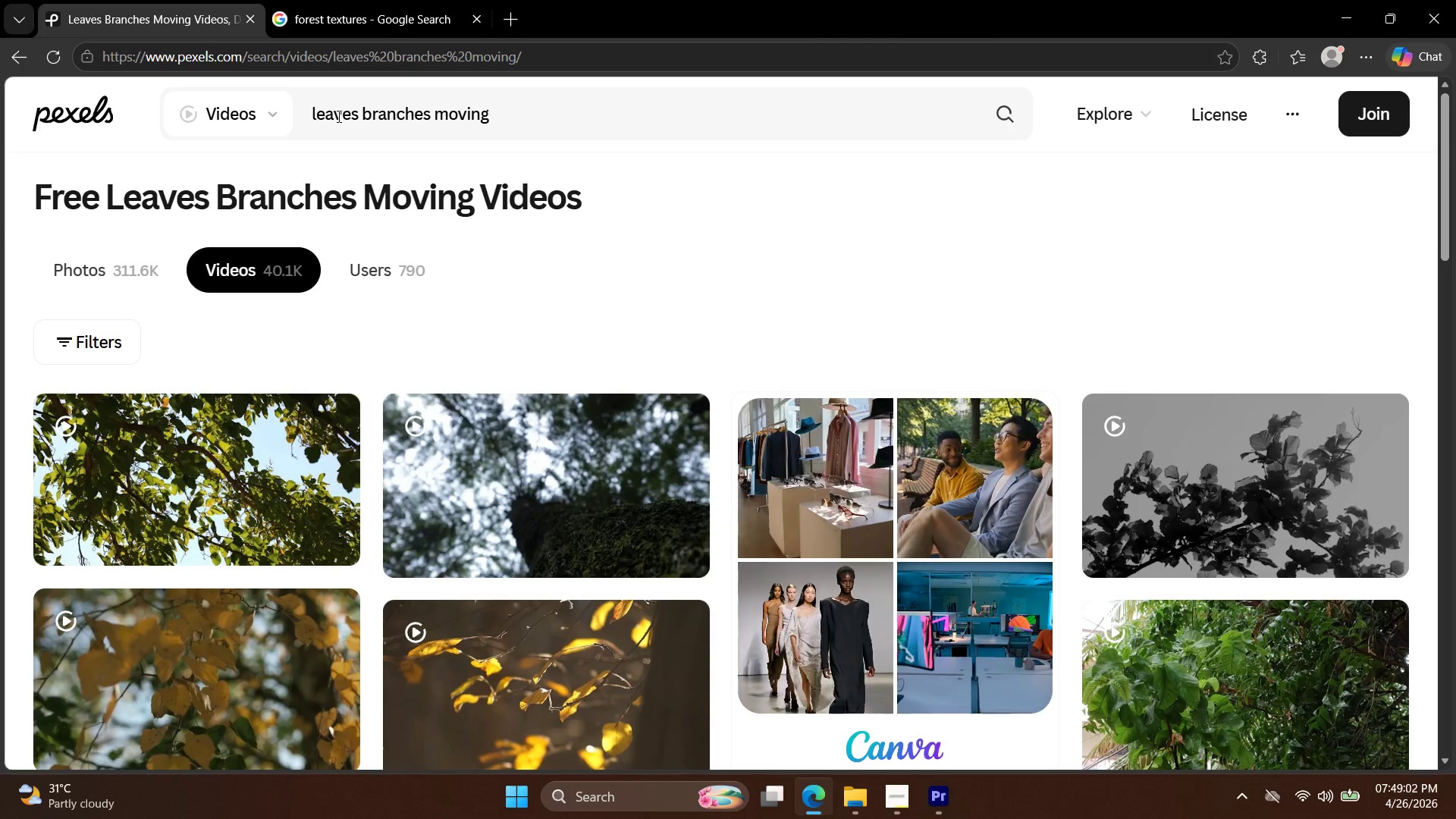 
scroll: coordinate [598, 322], scroll_direction: down, amount: 12.0
 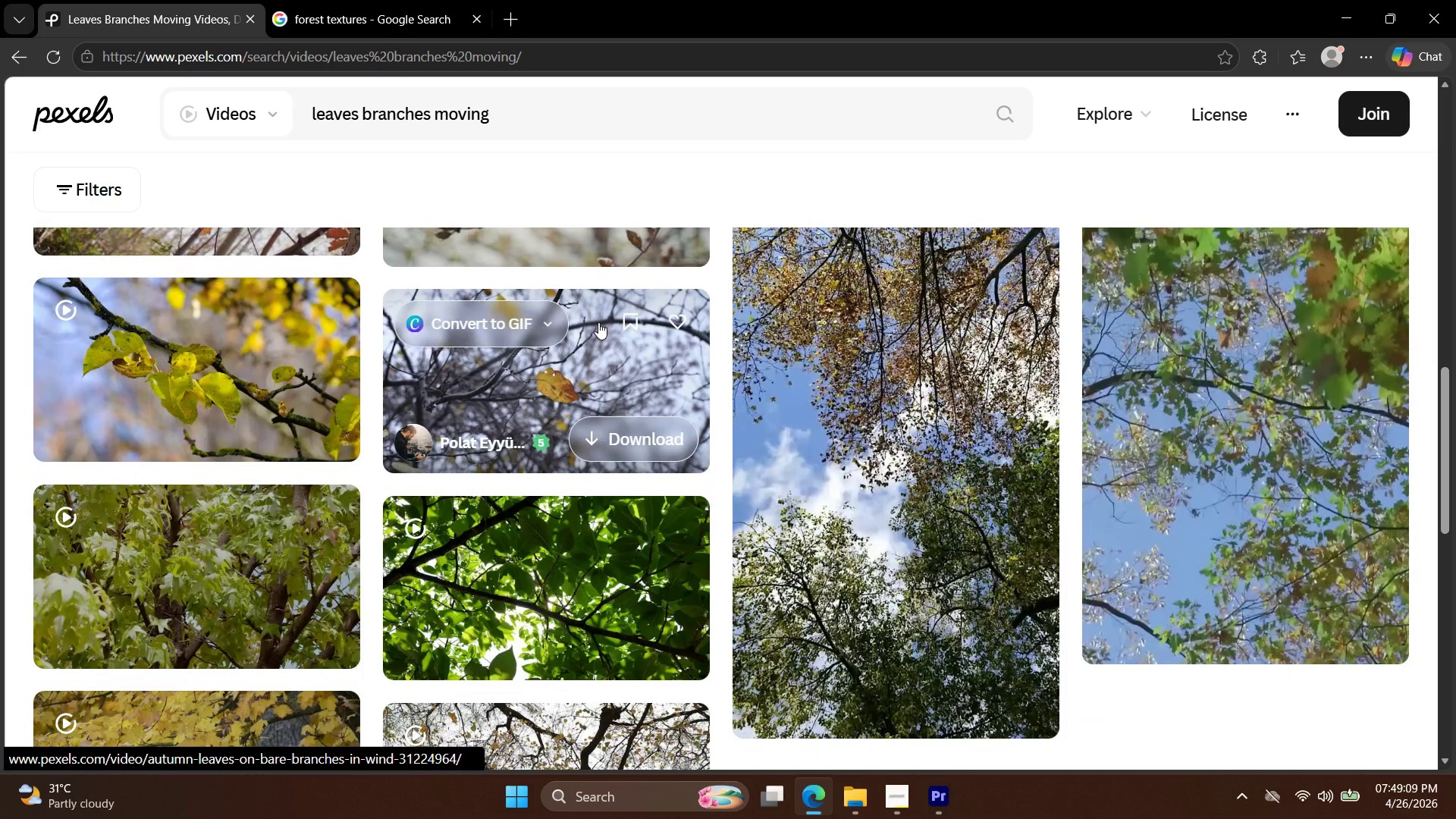 
scroll: coordinate [601, 325], scroll_direction: up, amount: 1.0
 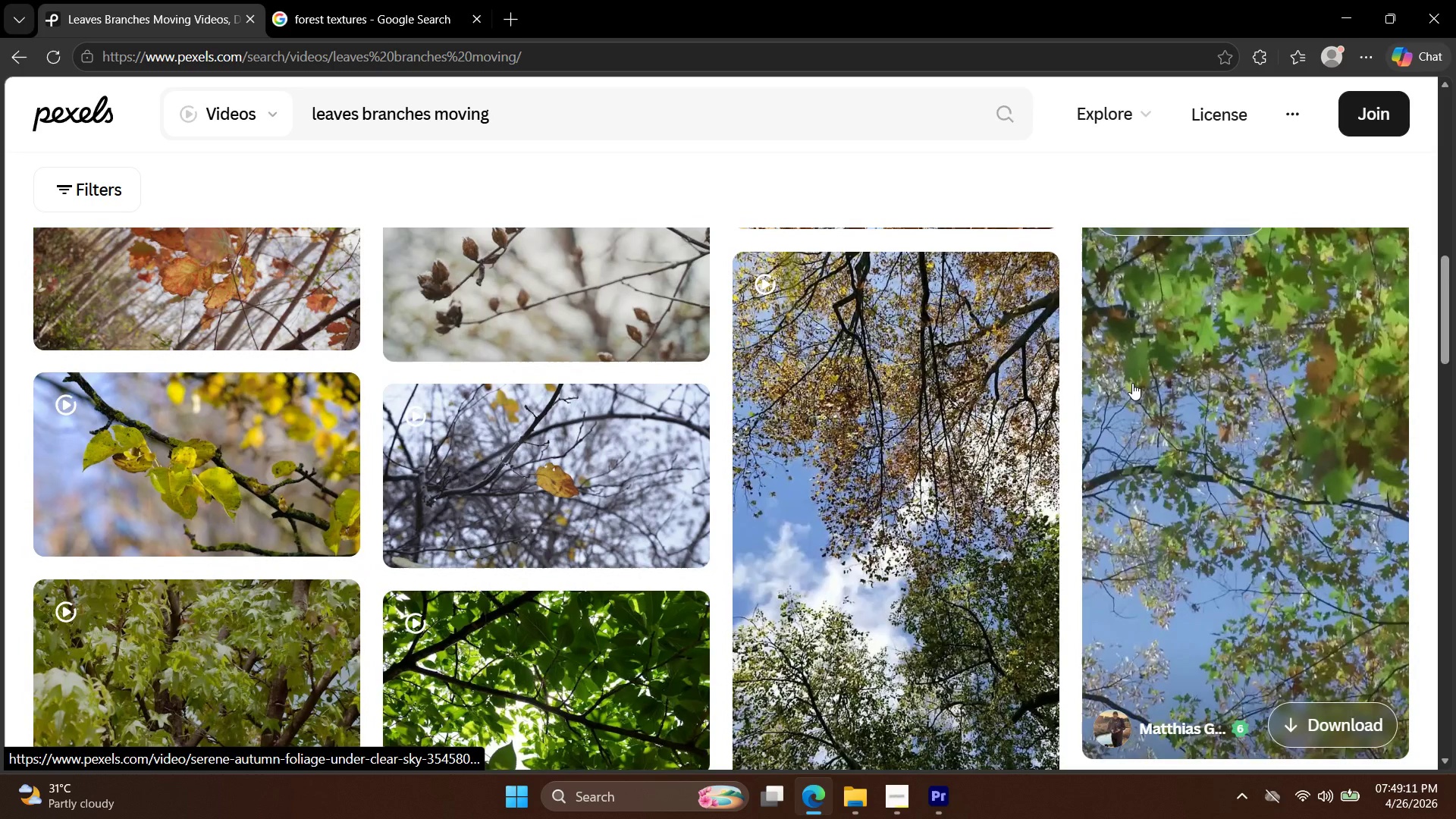 
scroll: coordinate [1132, 383], scroll_direction: down, amount: 2.0
 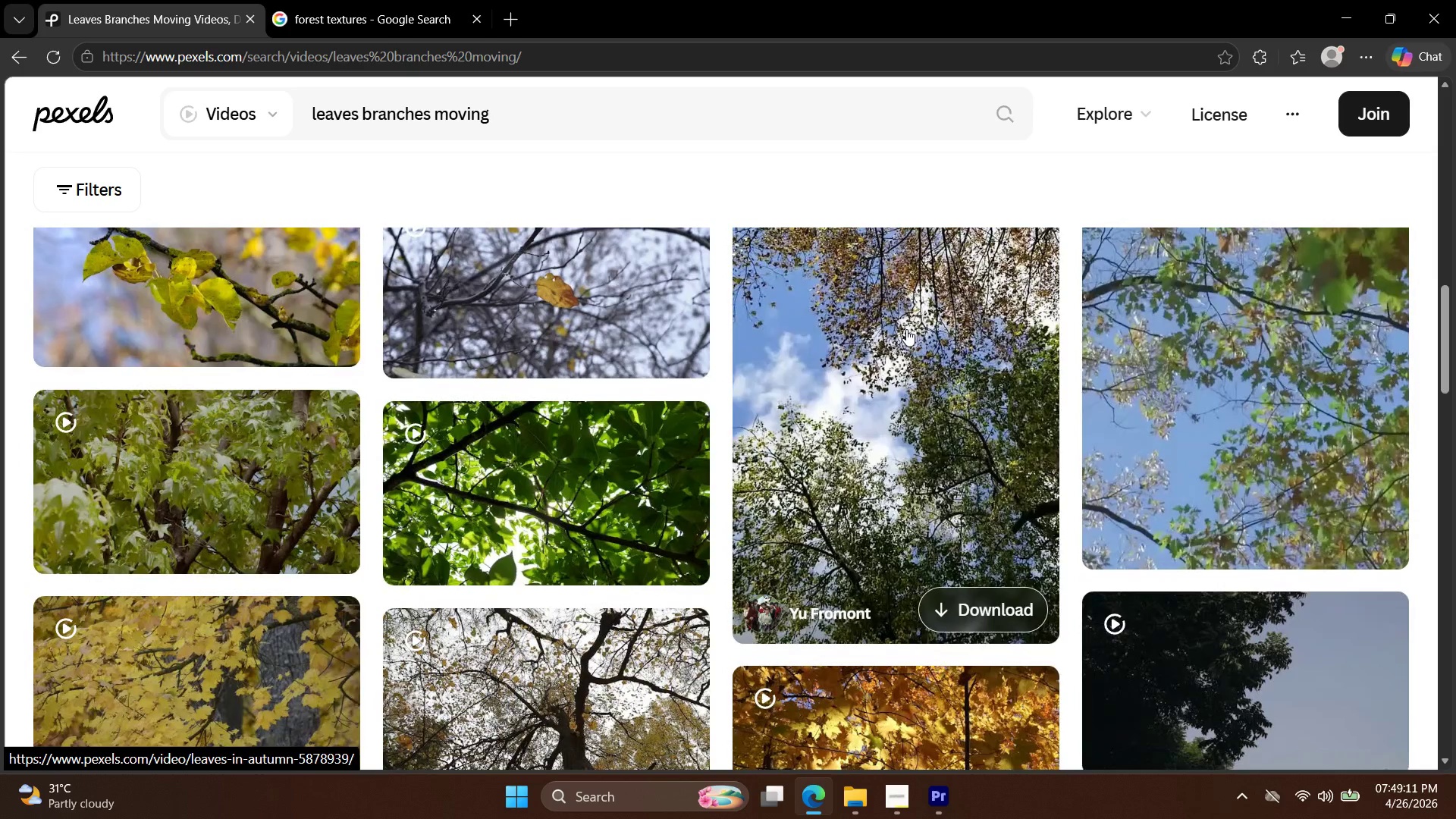 
left_click([906, 329])
 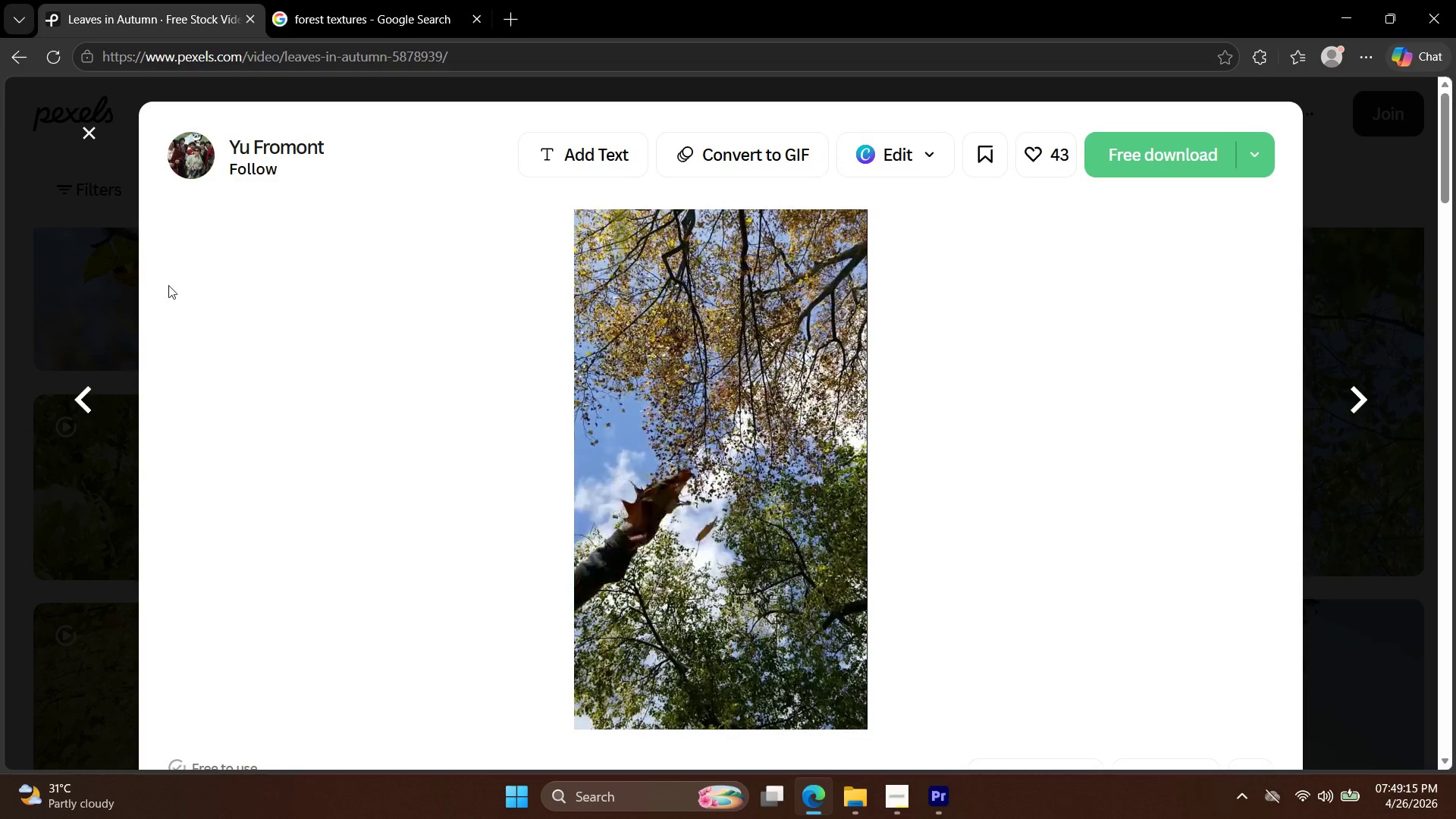 
left_click([128, 275])
 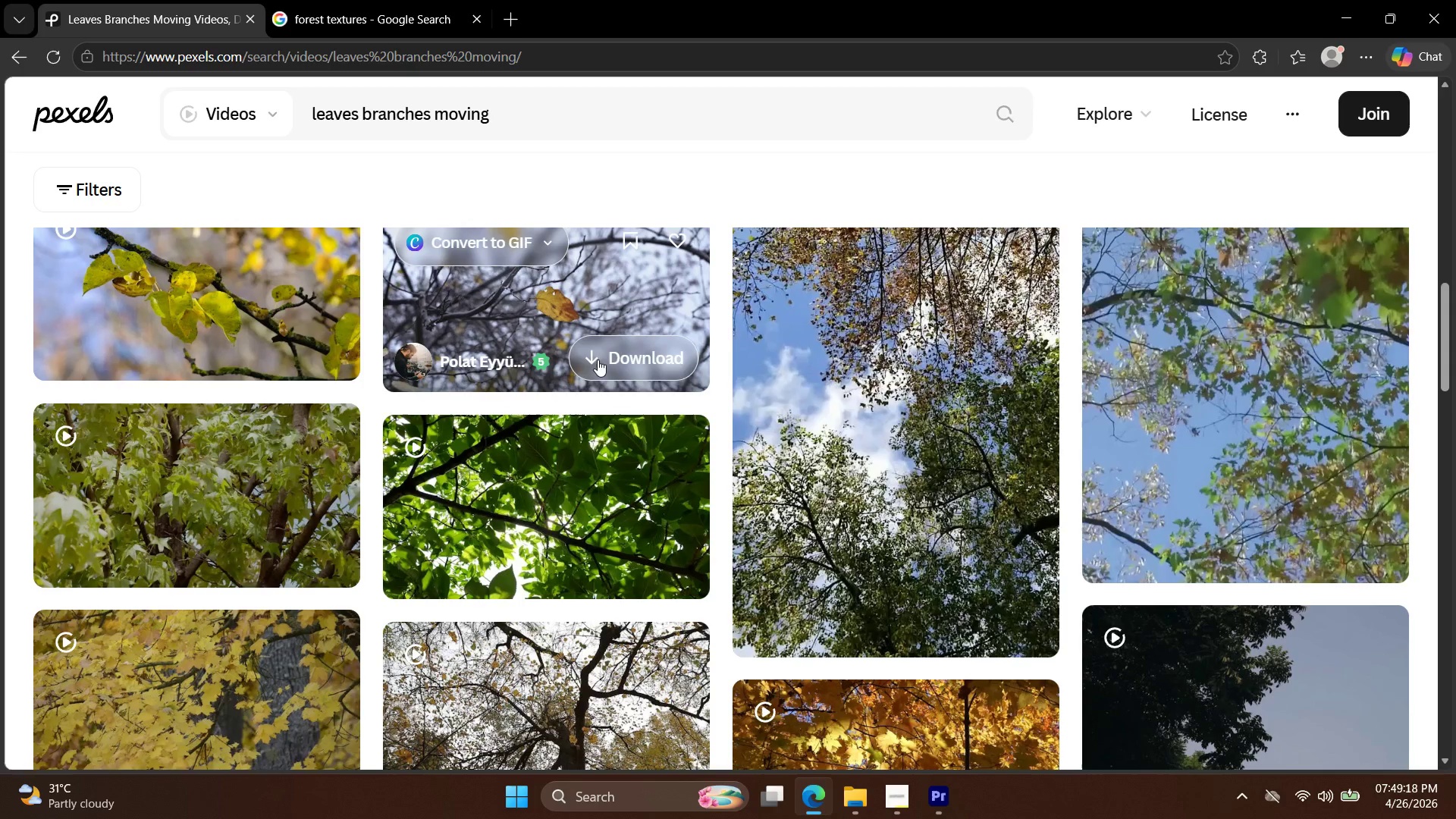 
scroll: coordinate [926, 420], scroll_direction: down, amount: 10.0
 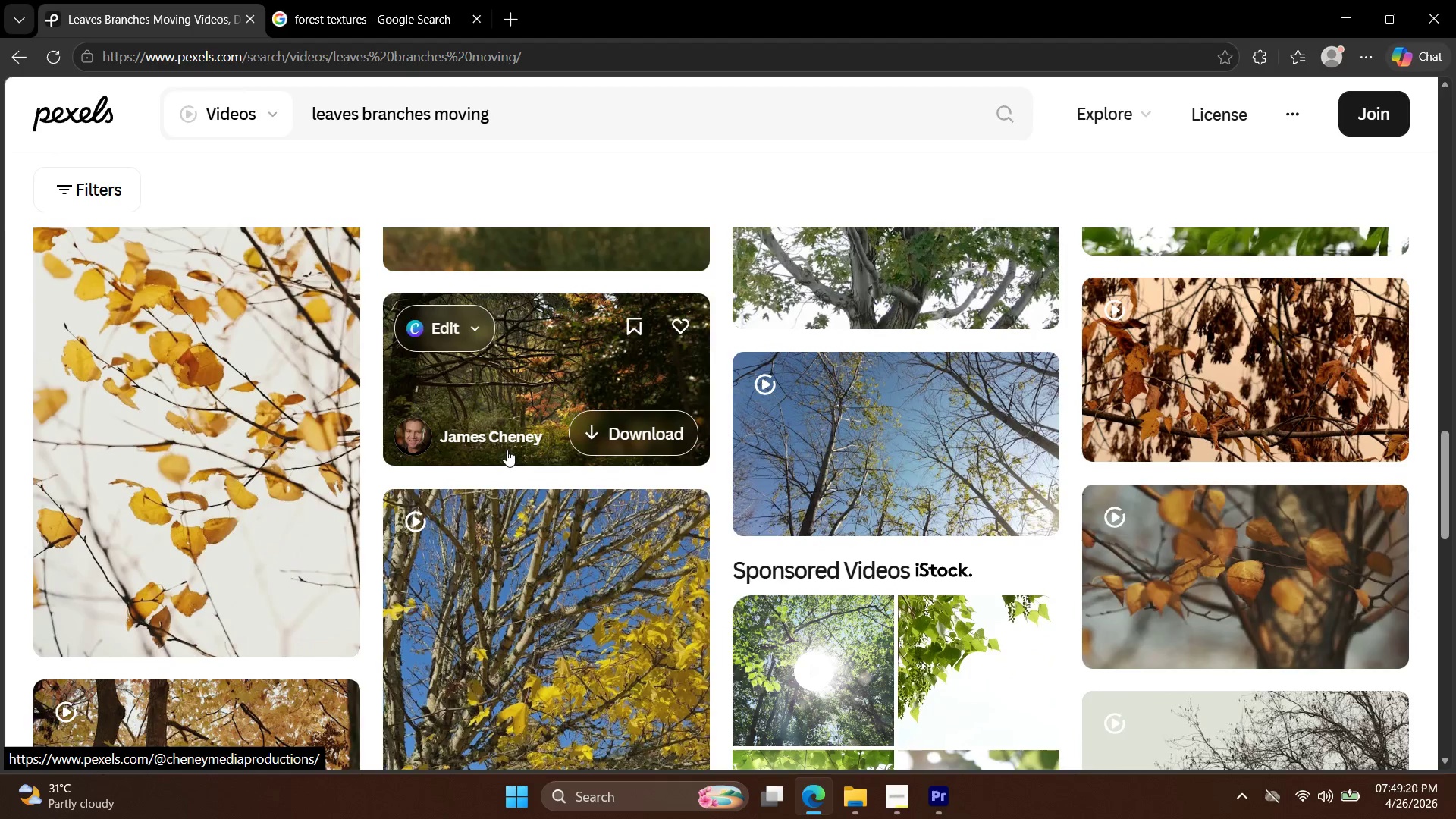 
left_click([274, 410])
 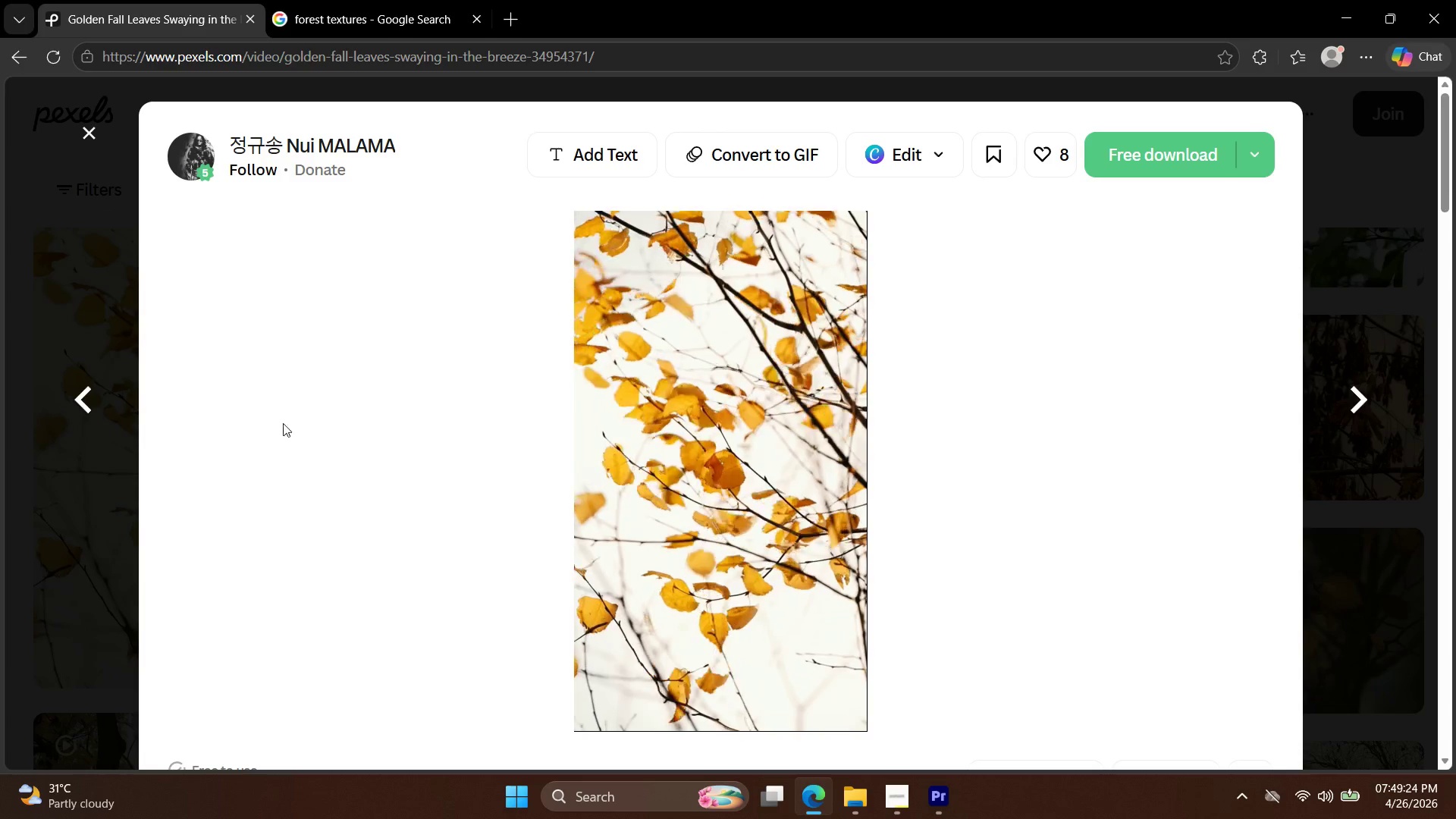 
left_click([1126, 158])
 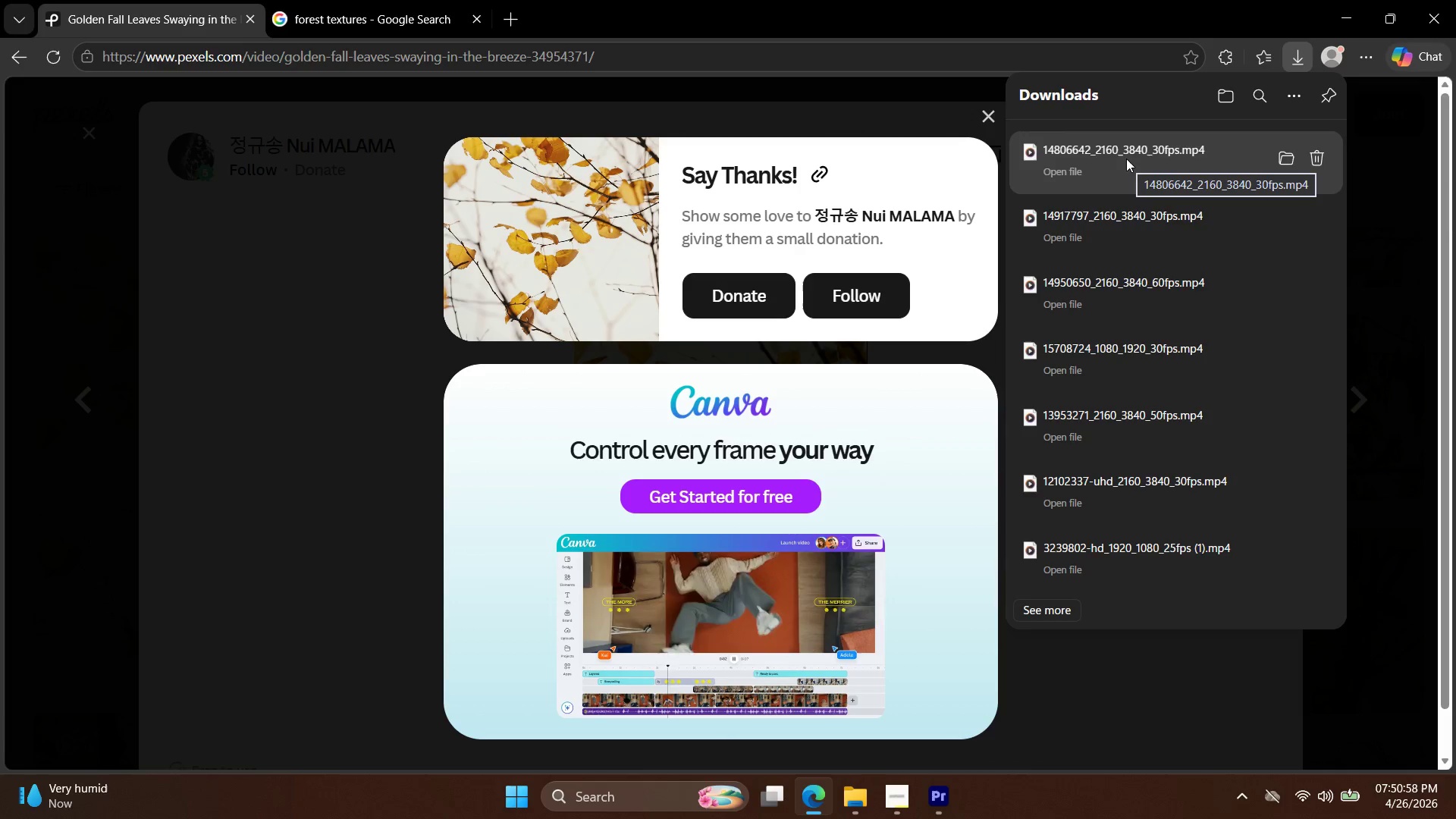 
wait(98.47)
 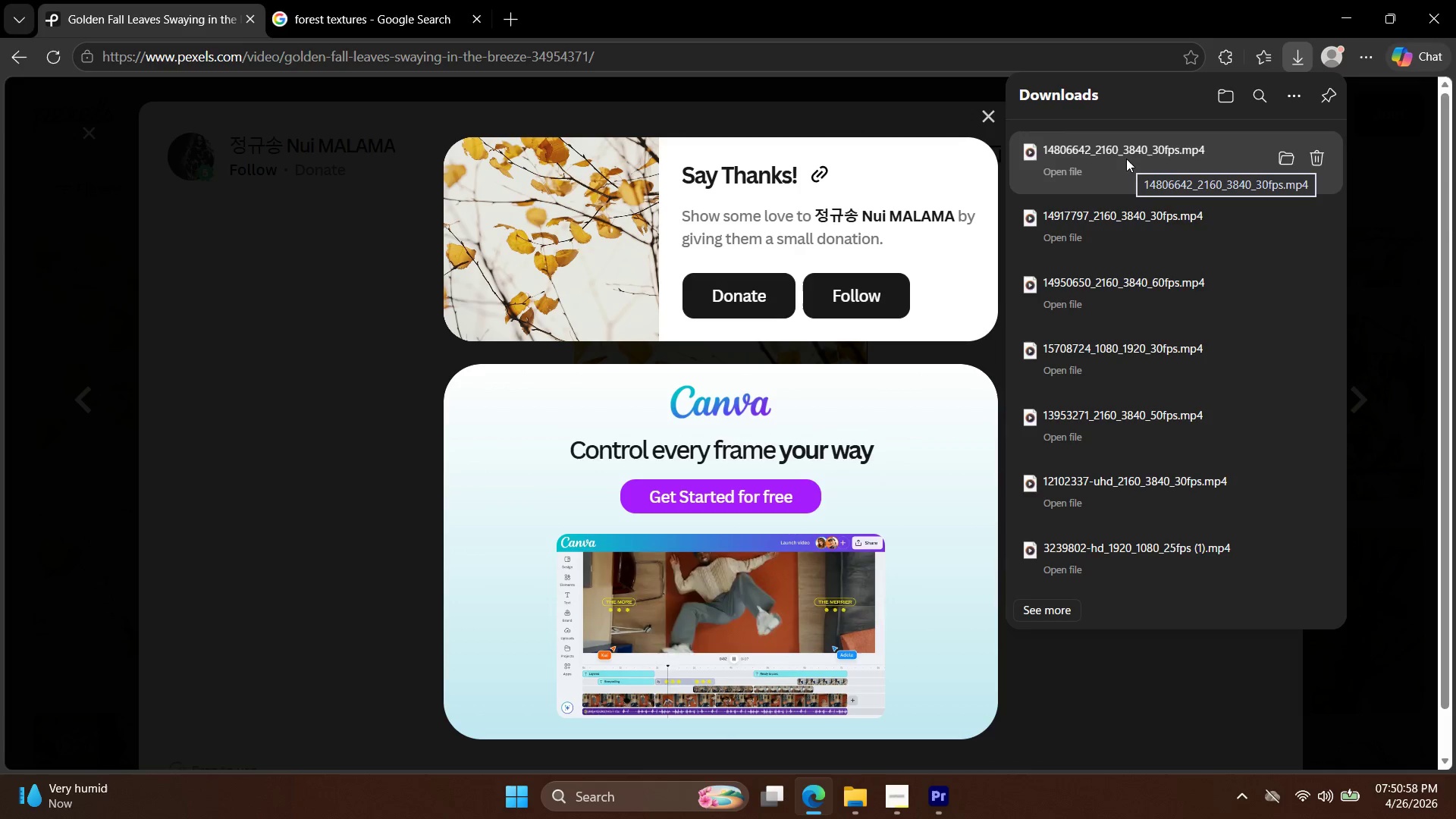 
left_click([174, 327])
 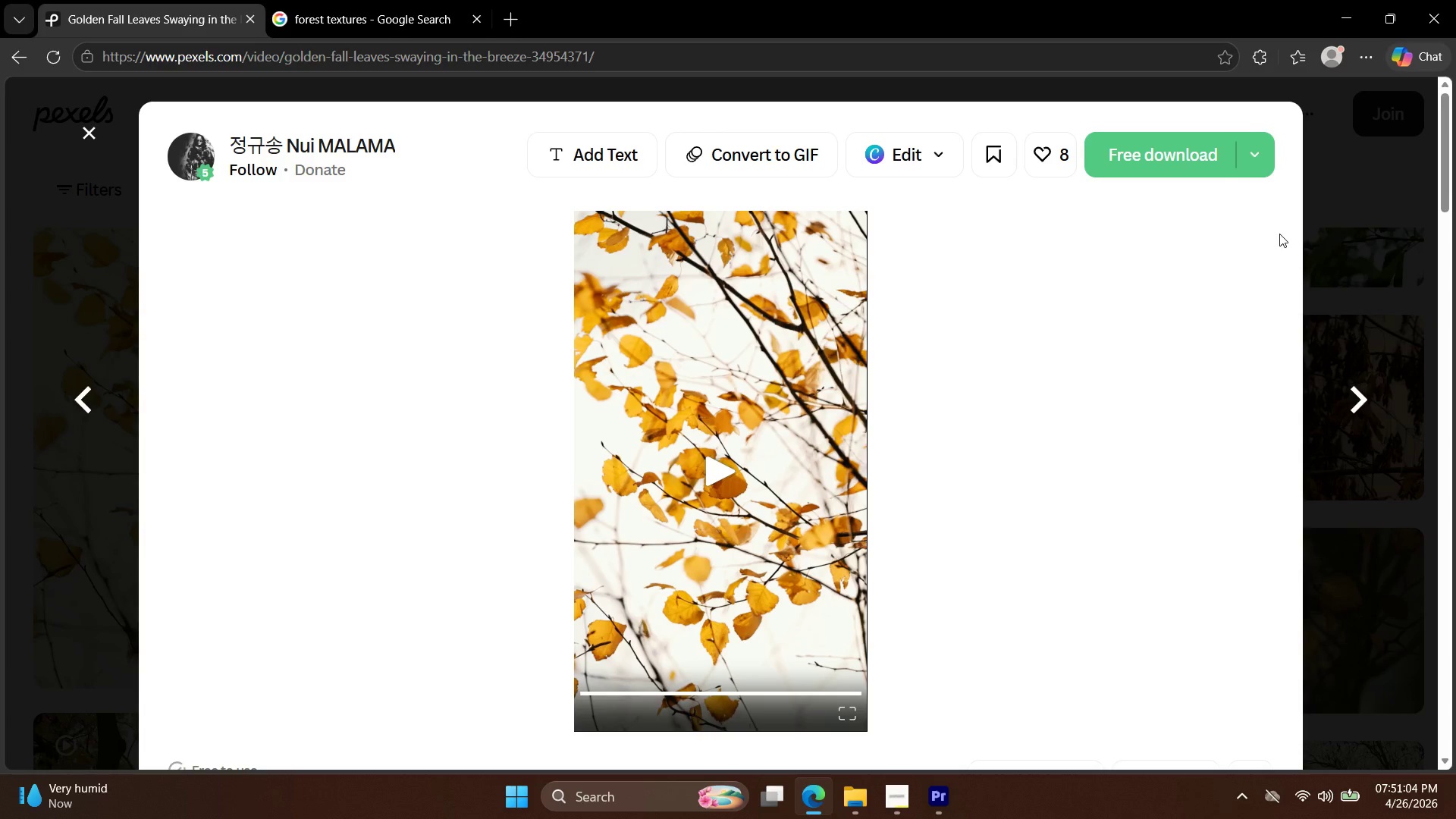 
left_click([1424, 215])
 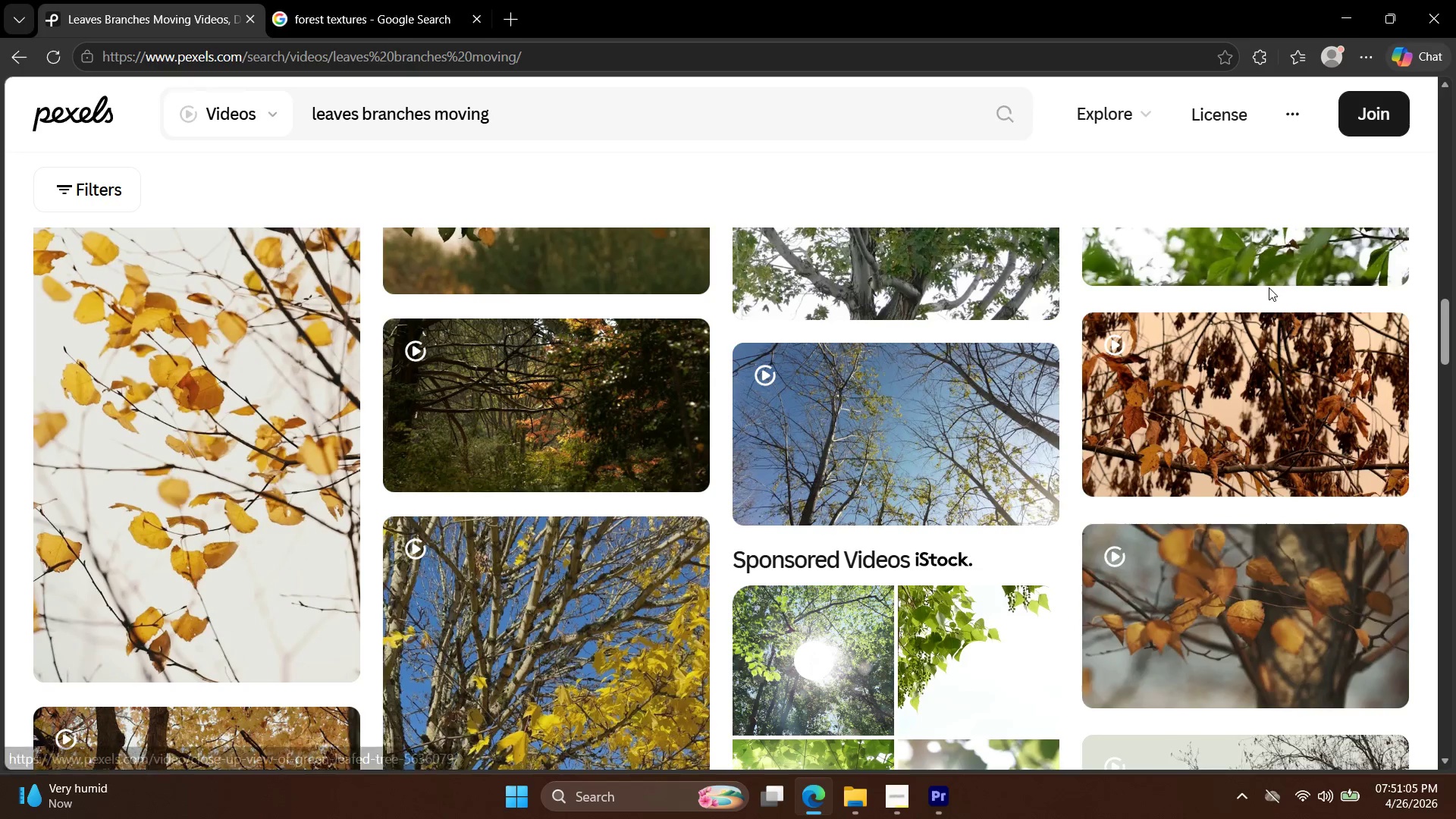 
scroll: coordinate [1015, 391], scroll_direction: down, amount: 18.0
 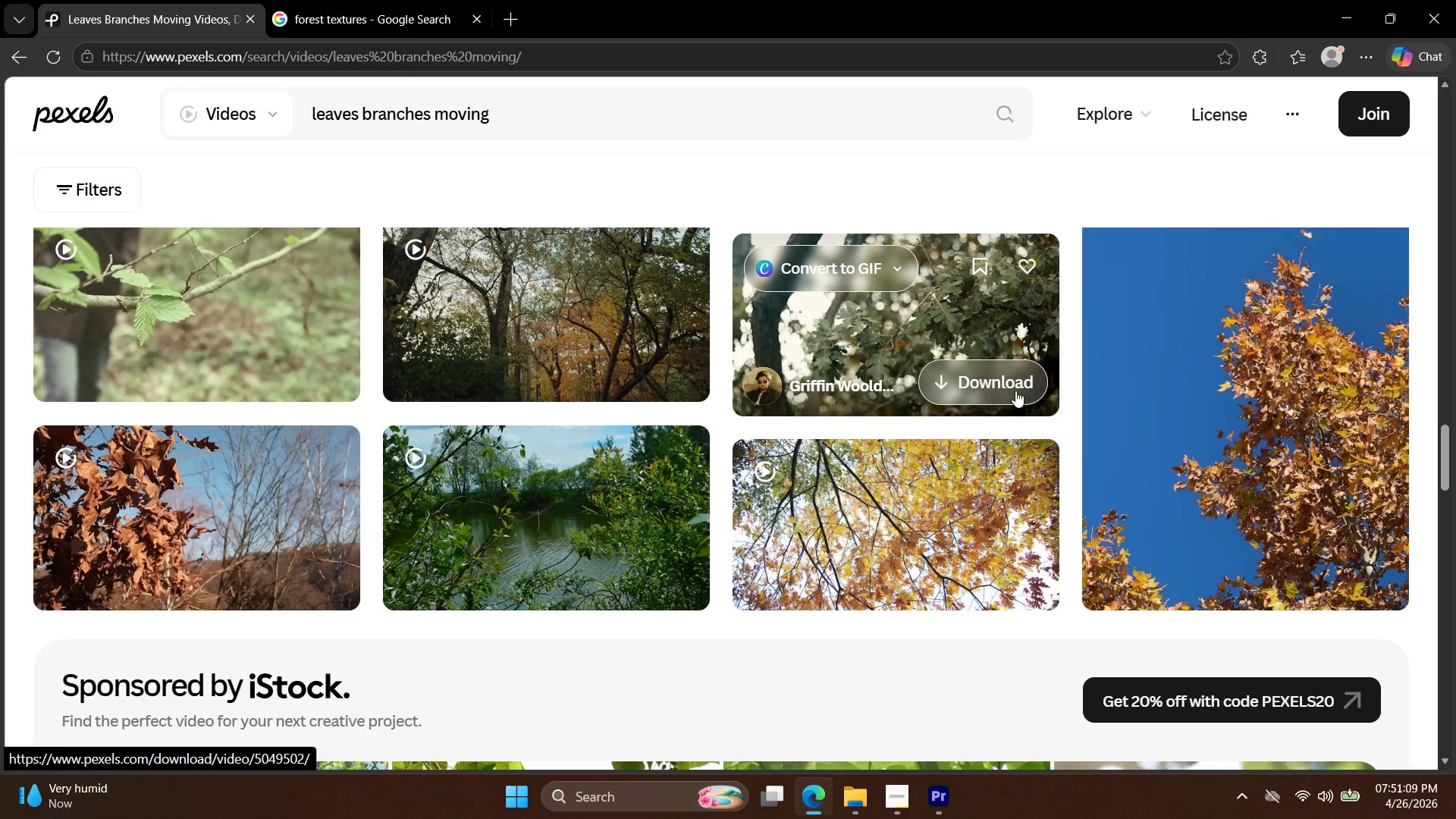 
scroll: coordinate [1015, 401], scroll_direction: down, amount: 22.0
 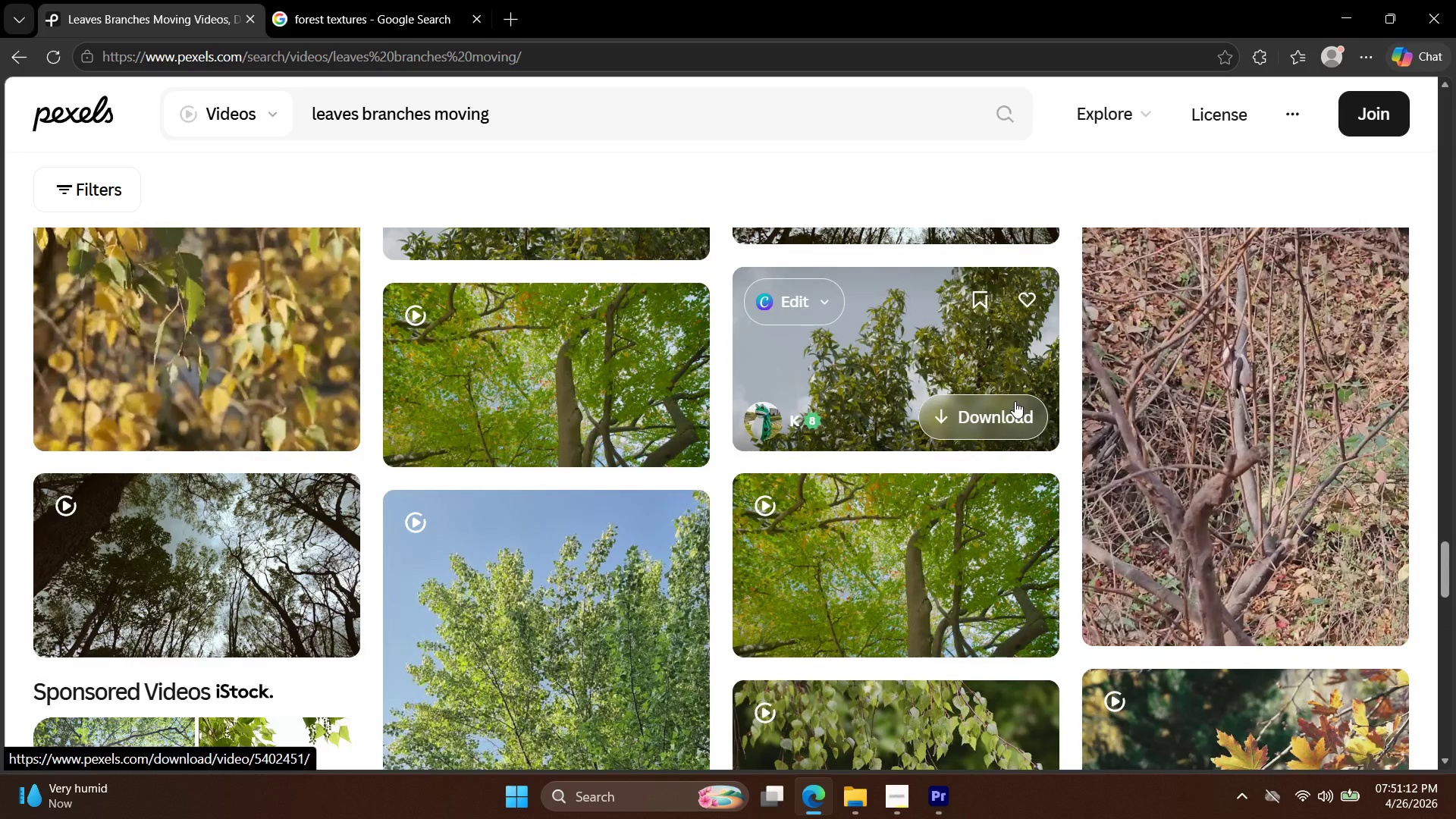 
scroll: coordinate [1015, 400], scroll_direction: up, amount: 2.0
 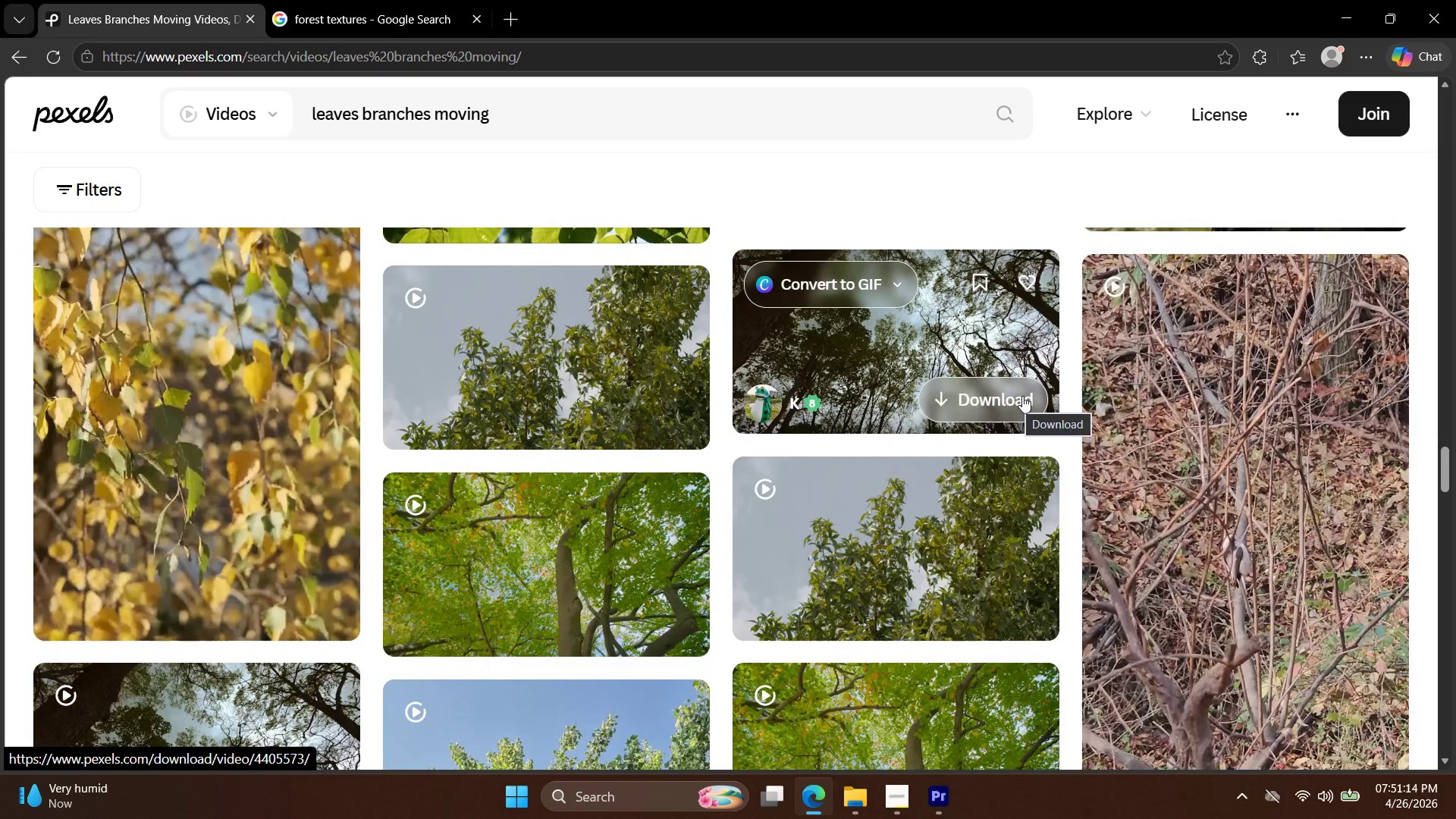 
scroll: coordinate [1039, 417], scroll_direction: down, amount: 24.0
 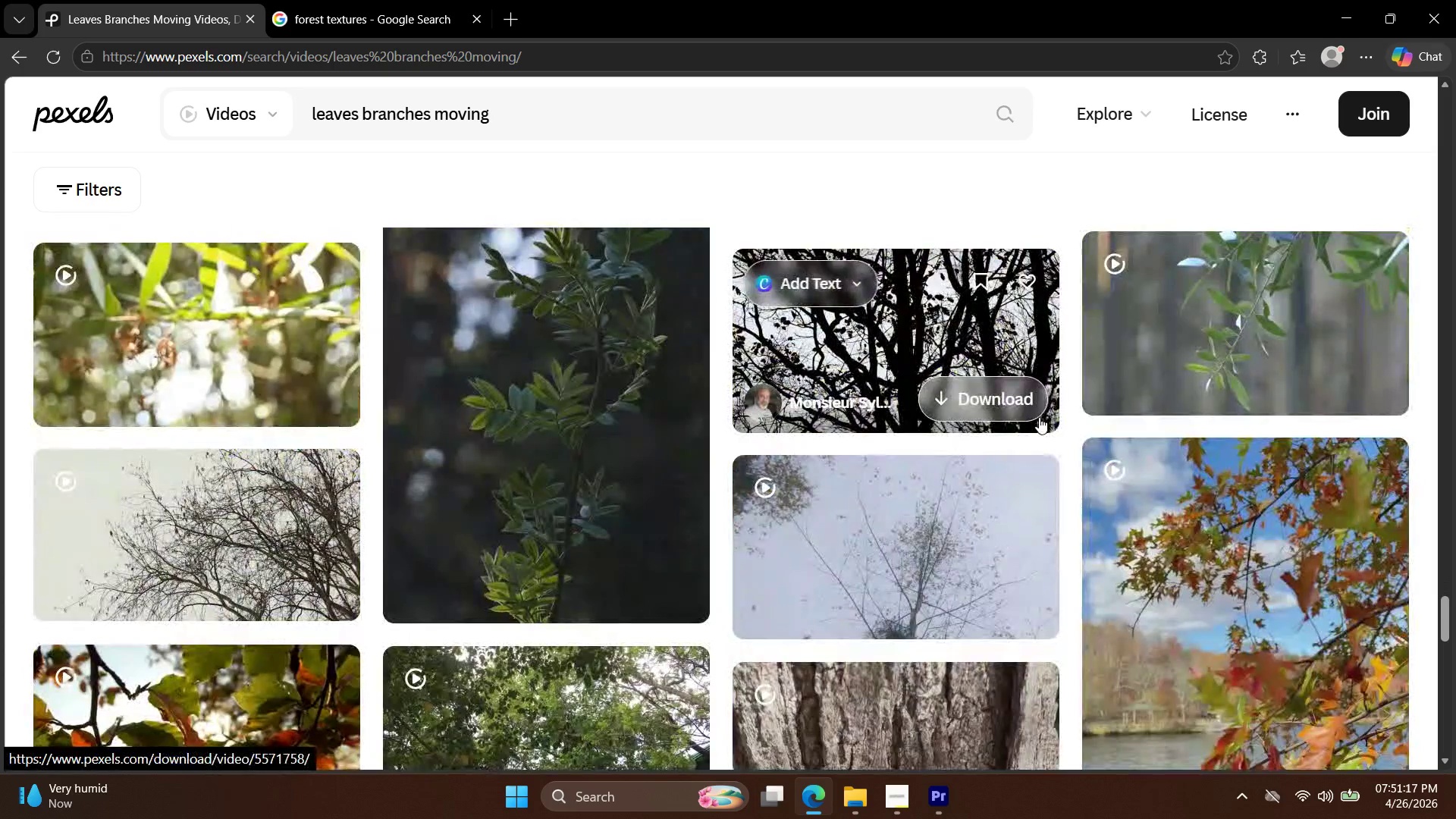 
scroll: coordinate [1039, 417], scroll_direction: up, amount: 2.0
 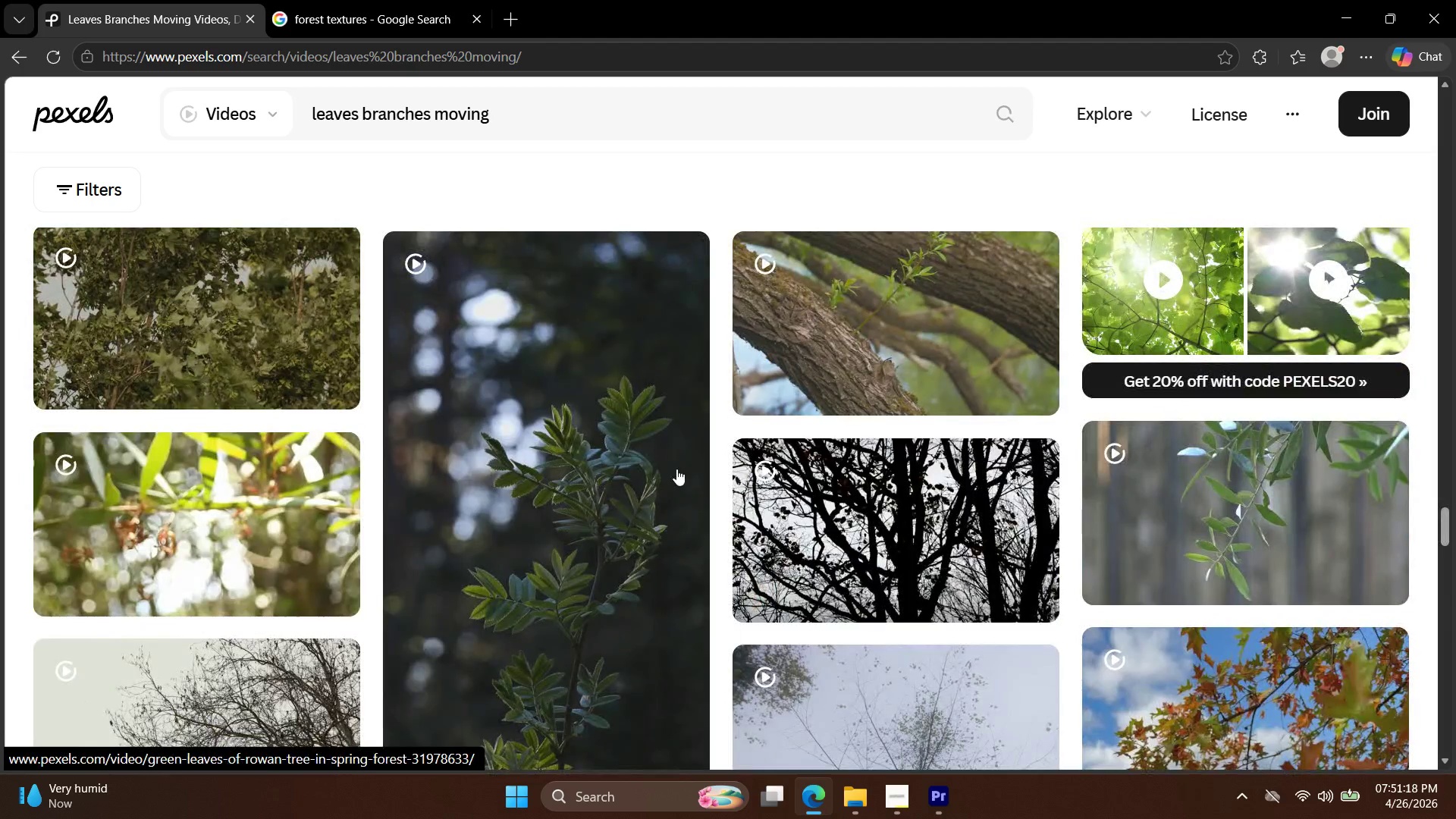 
left_click([582, 475])
 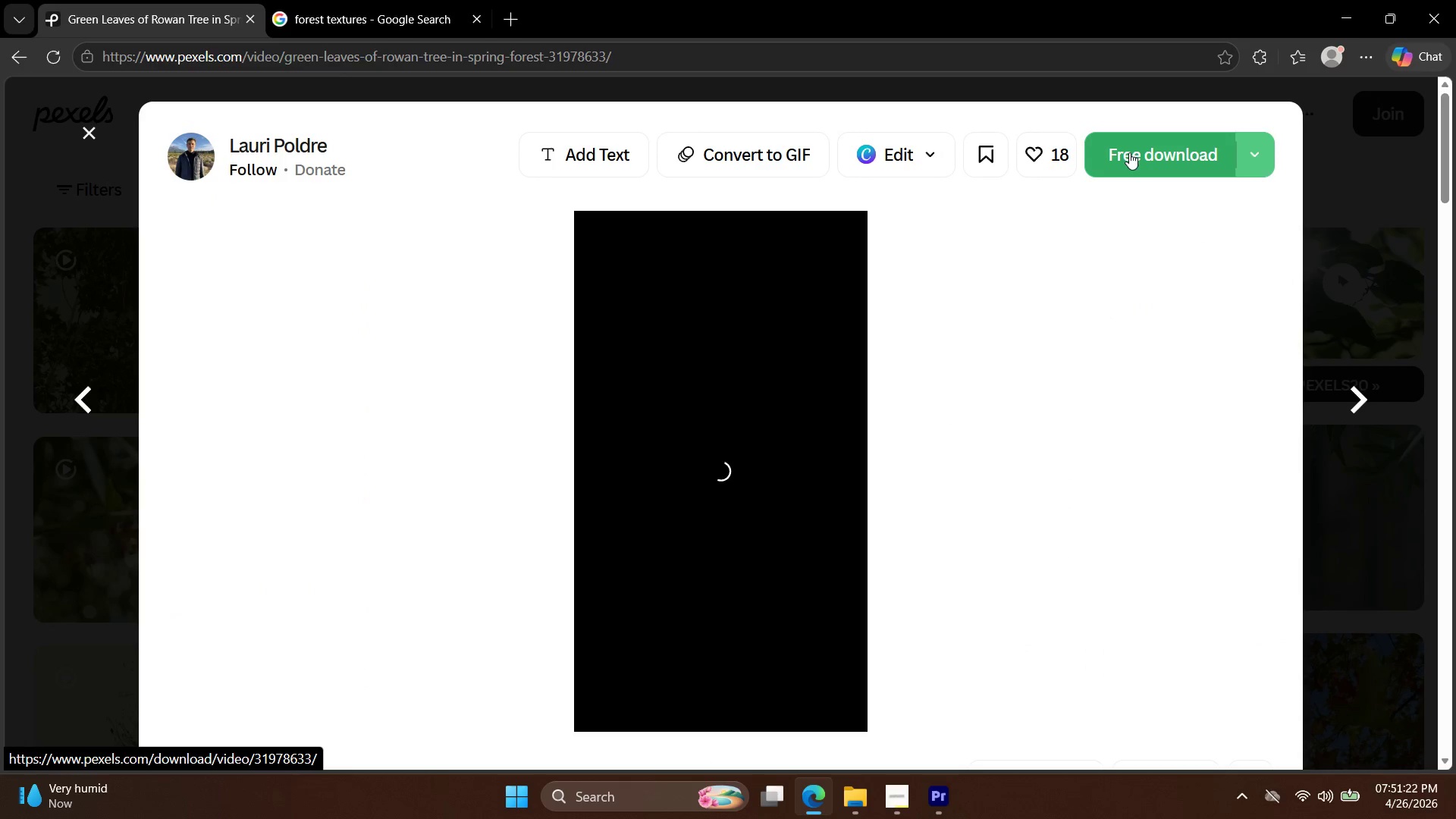 
left_click([1129, 152])
 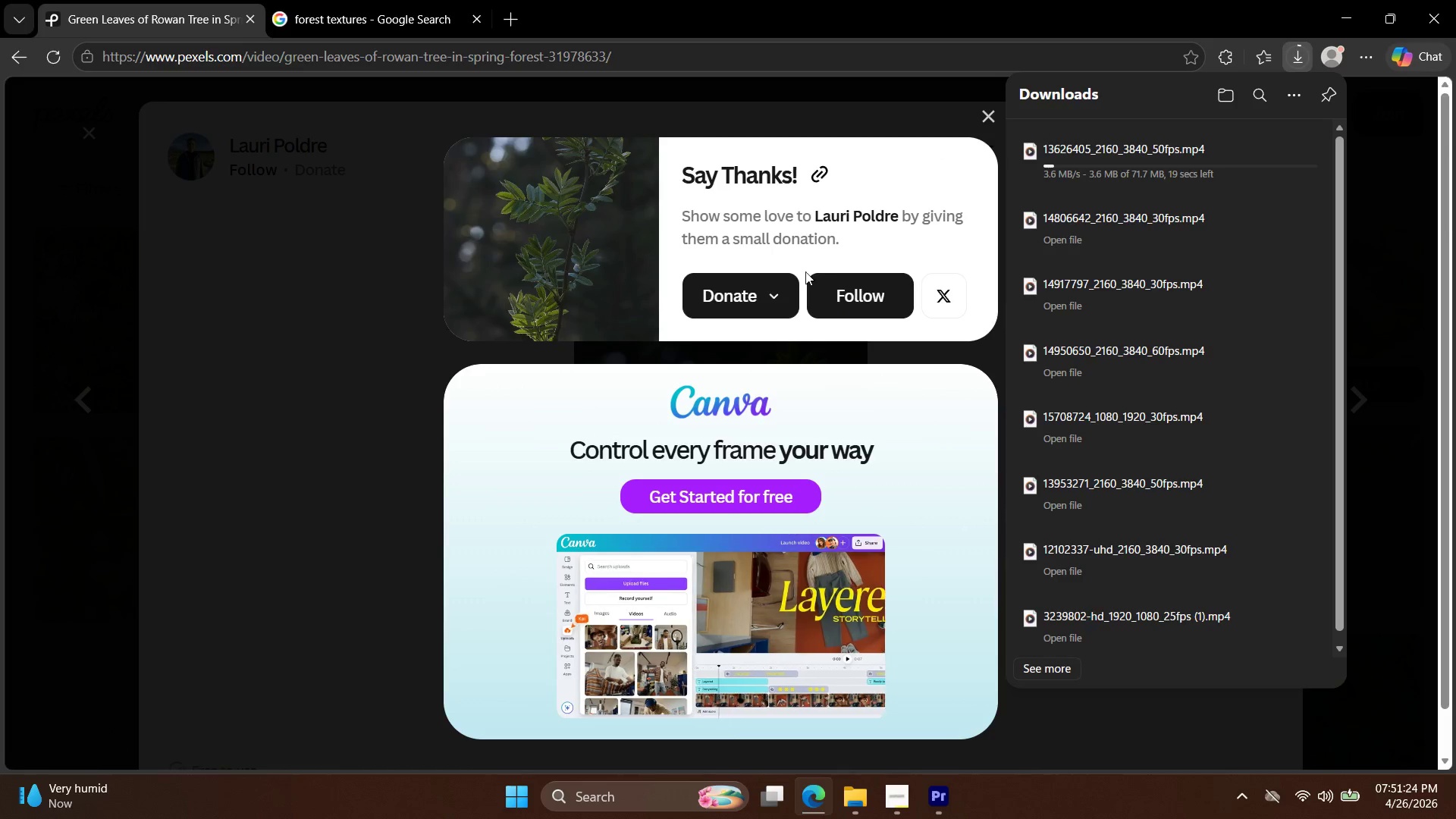 
left_click([309, 272])
 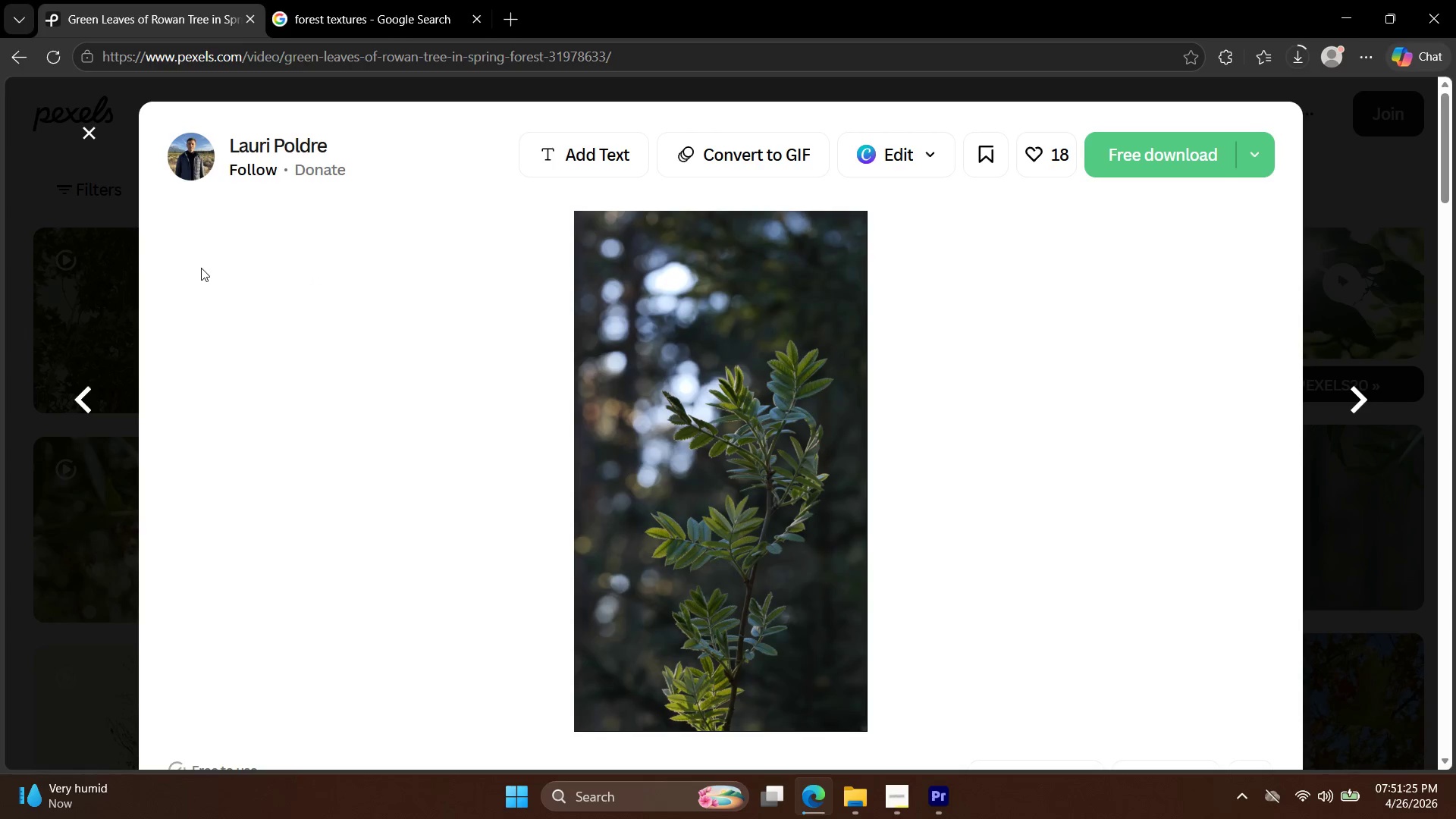 
left_click([93, 230])
 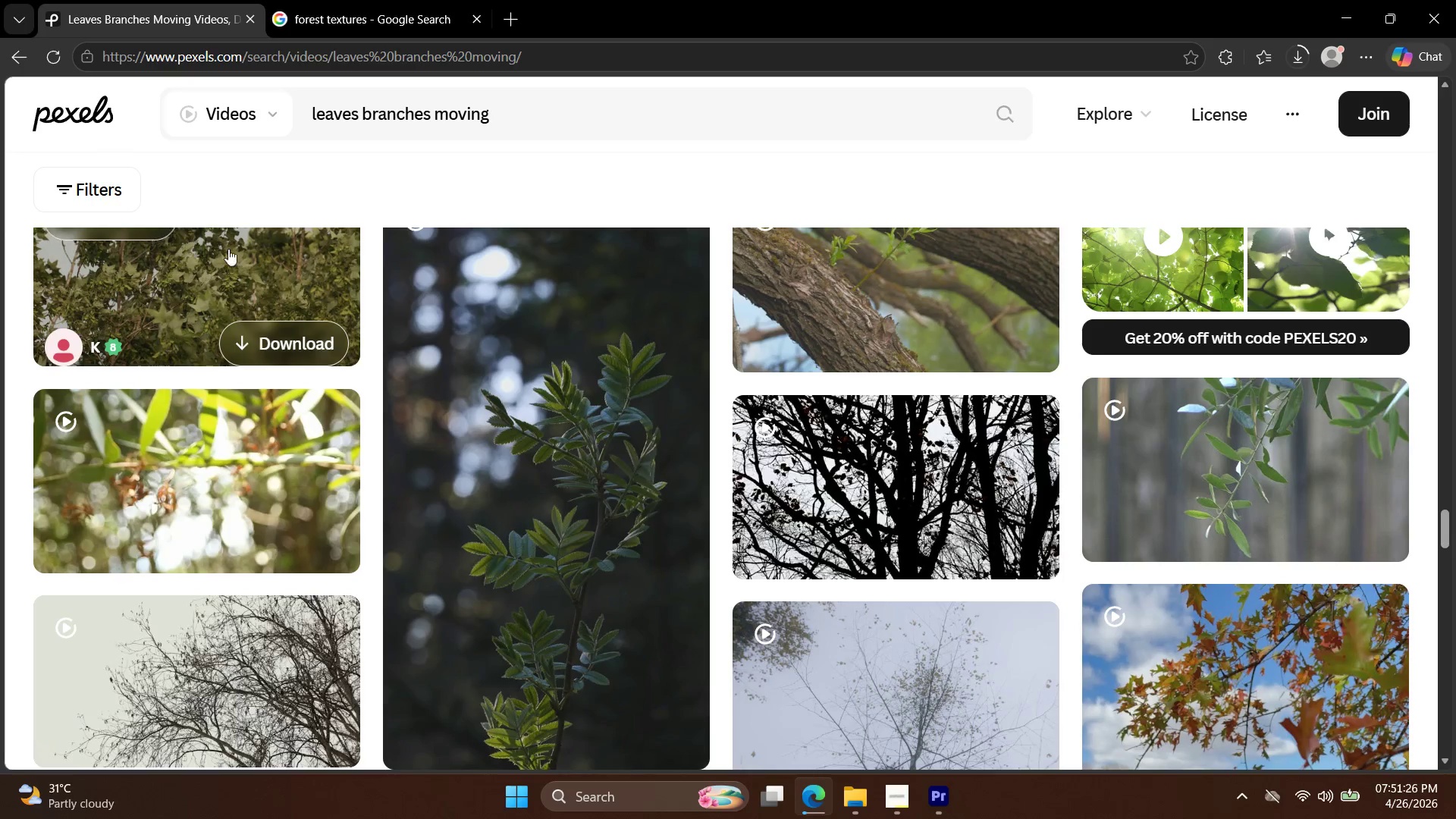 
scroll: coordinate [570, 337], scroll_direction: down, amount: 28.0
 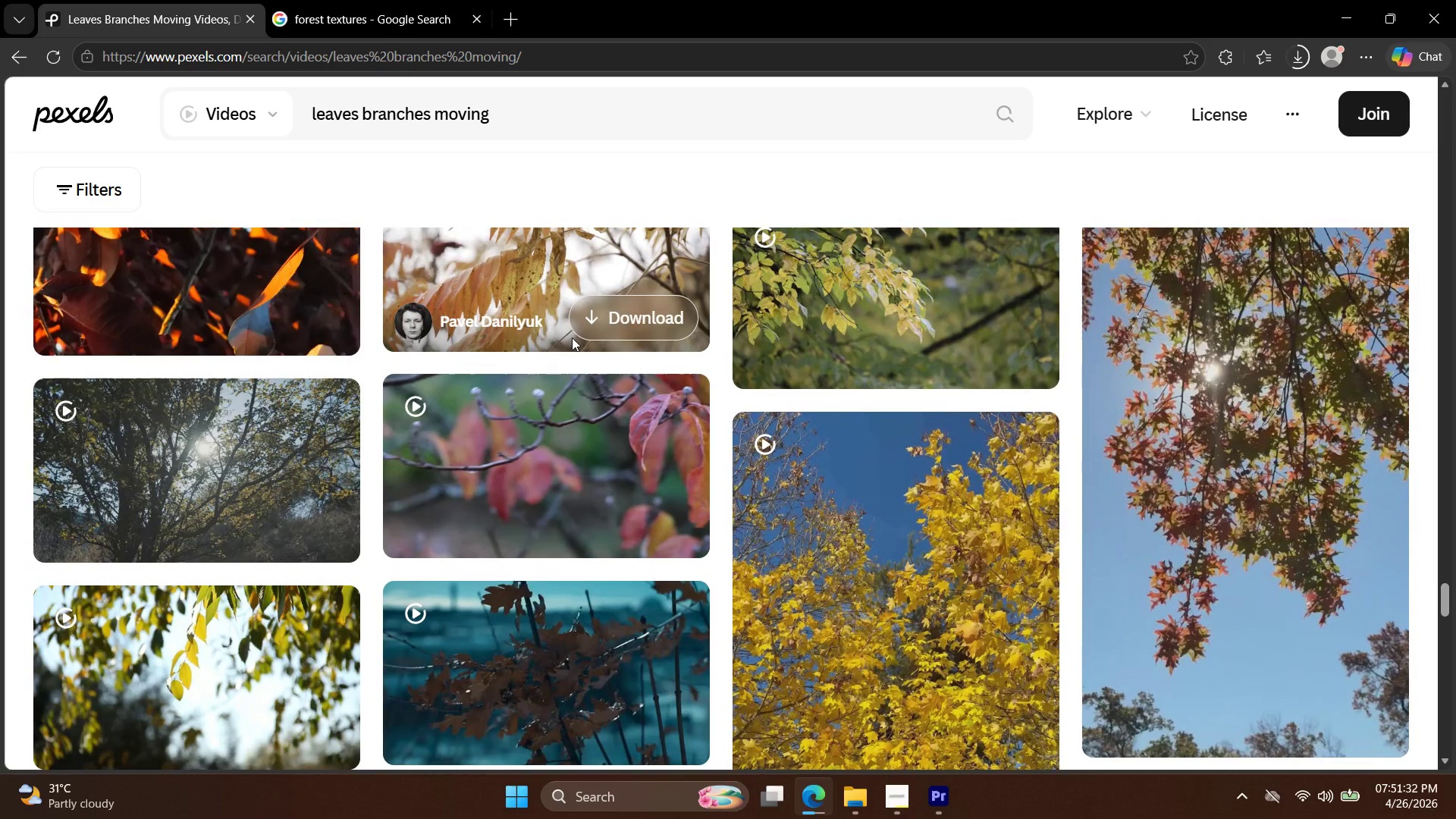 
scroll: coordinate [572, 337], scroll_direction: up, amount: 2.0
 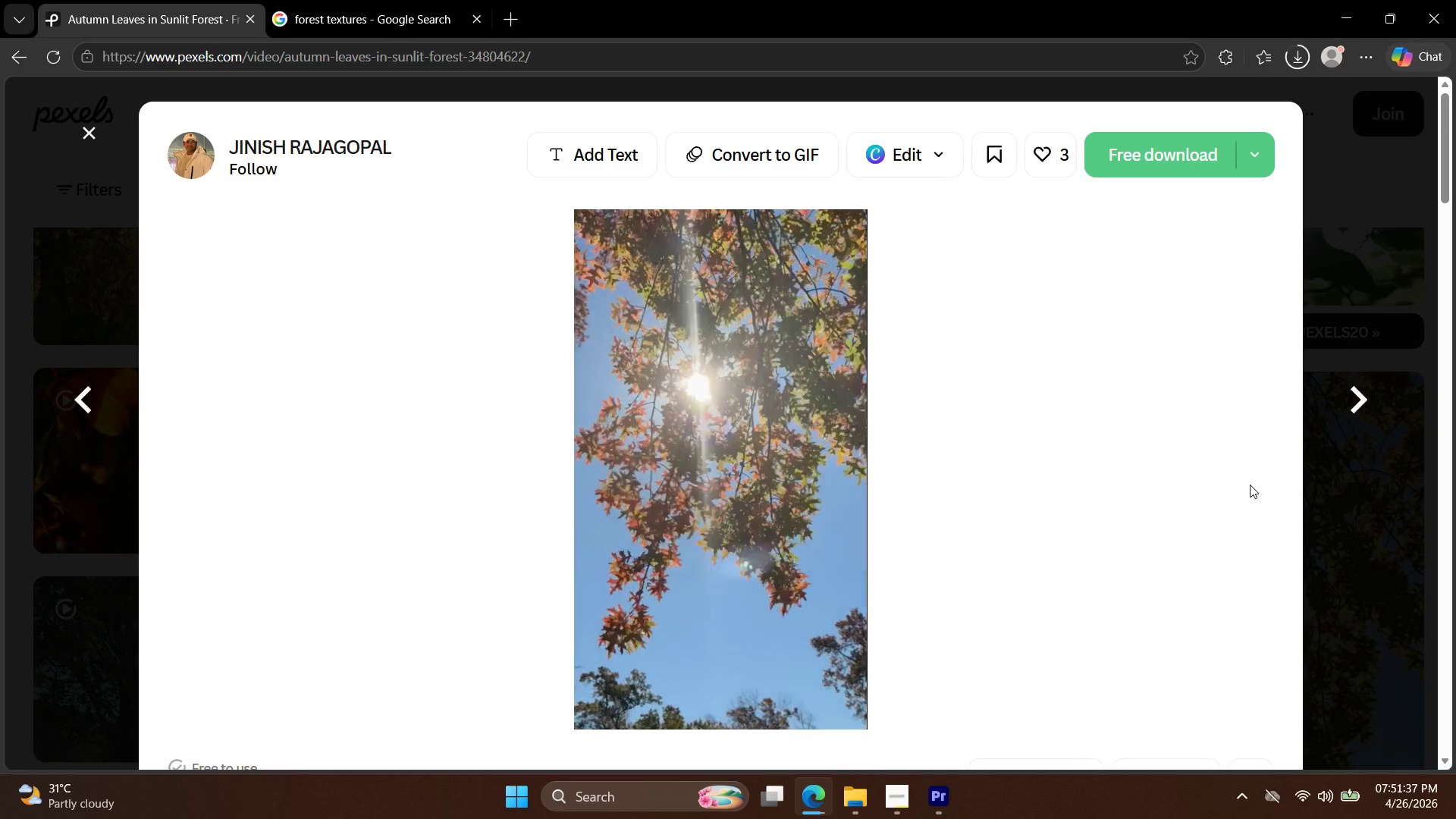 
wait(5.67)
 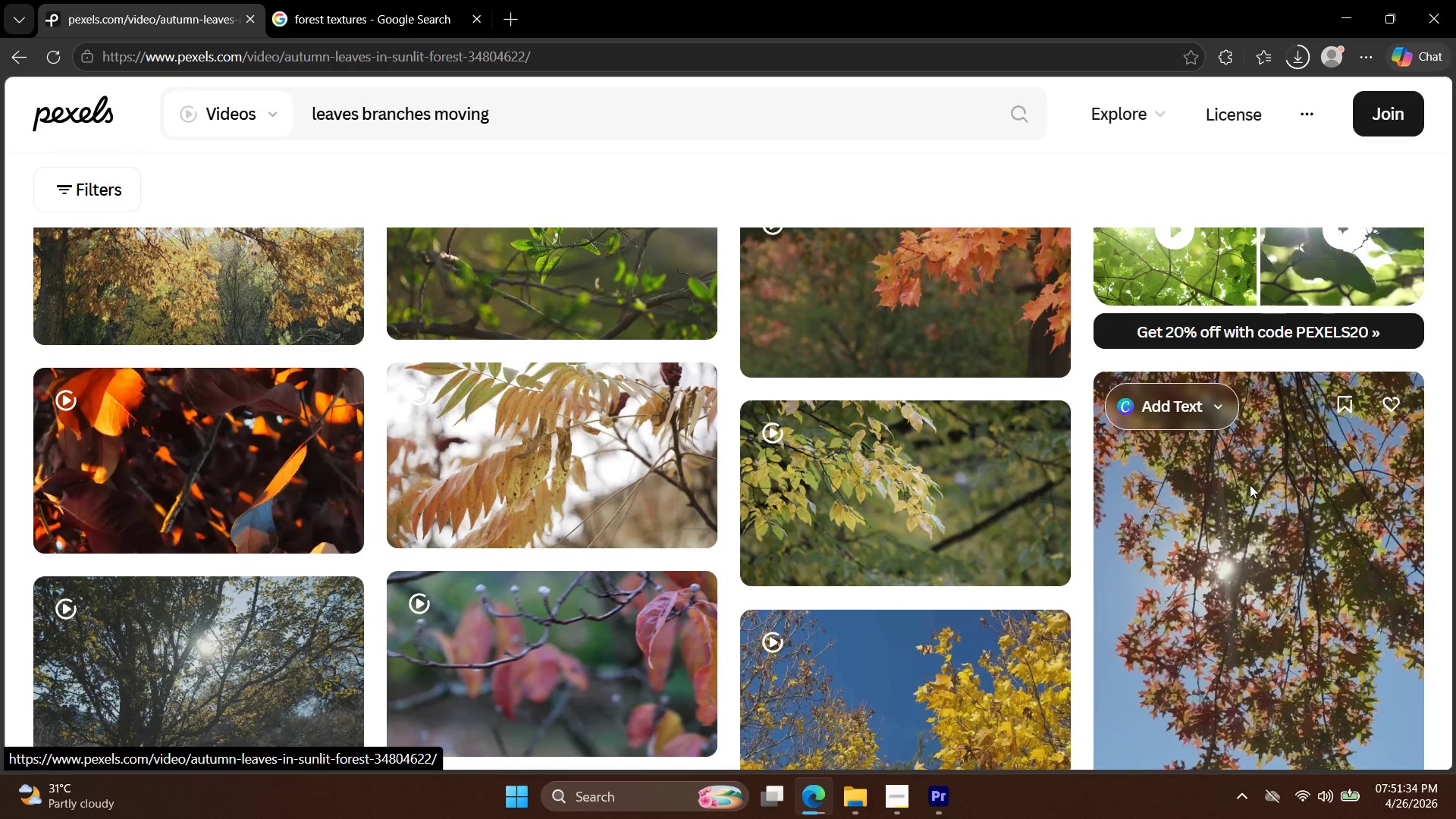 
left_click([1156, 152])
 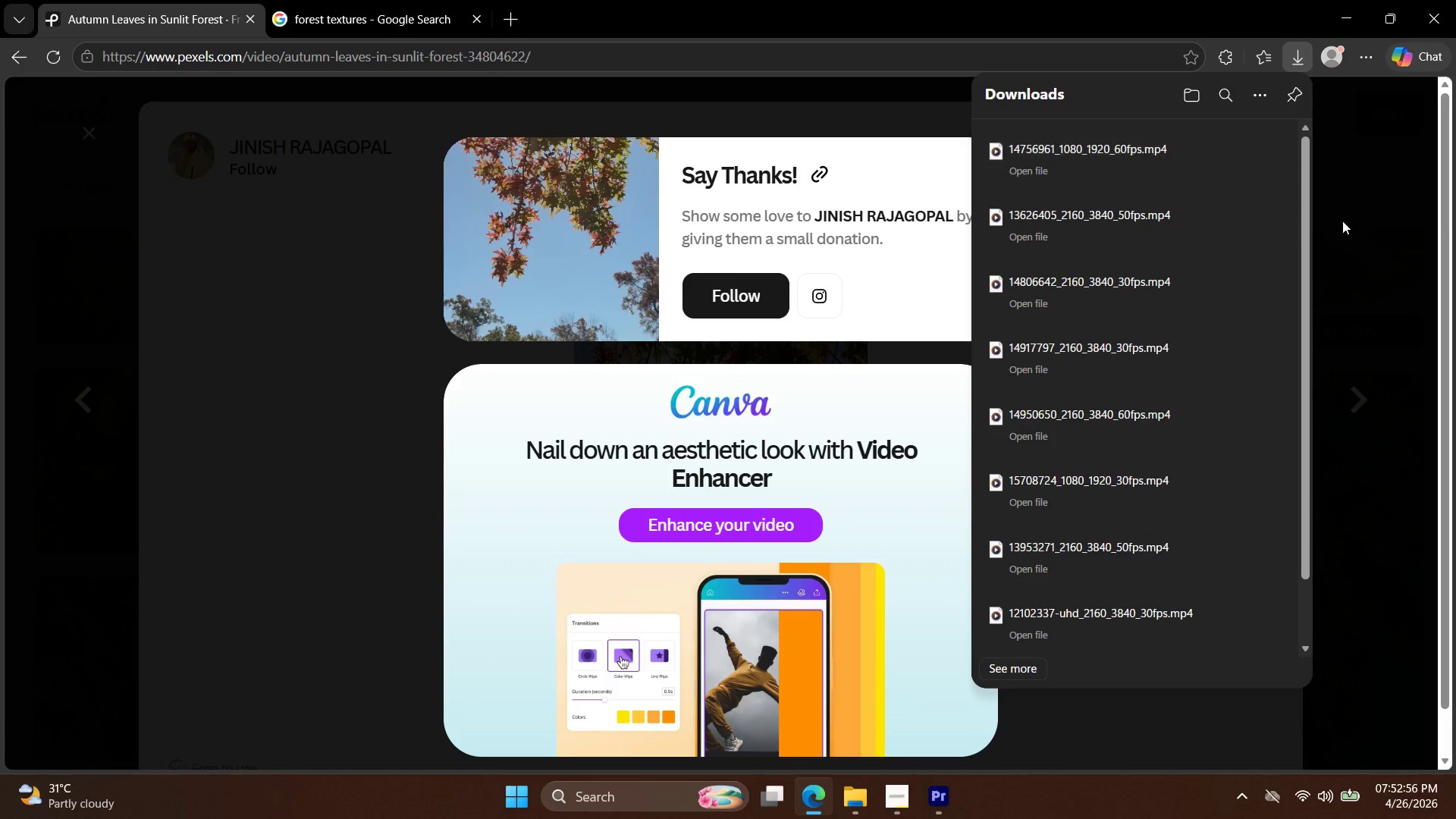 
wait(82.05)
 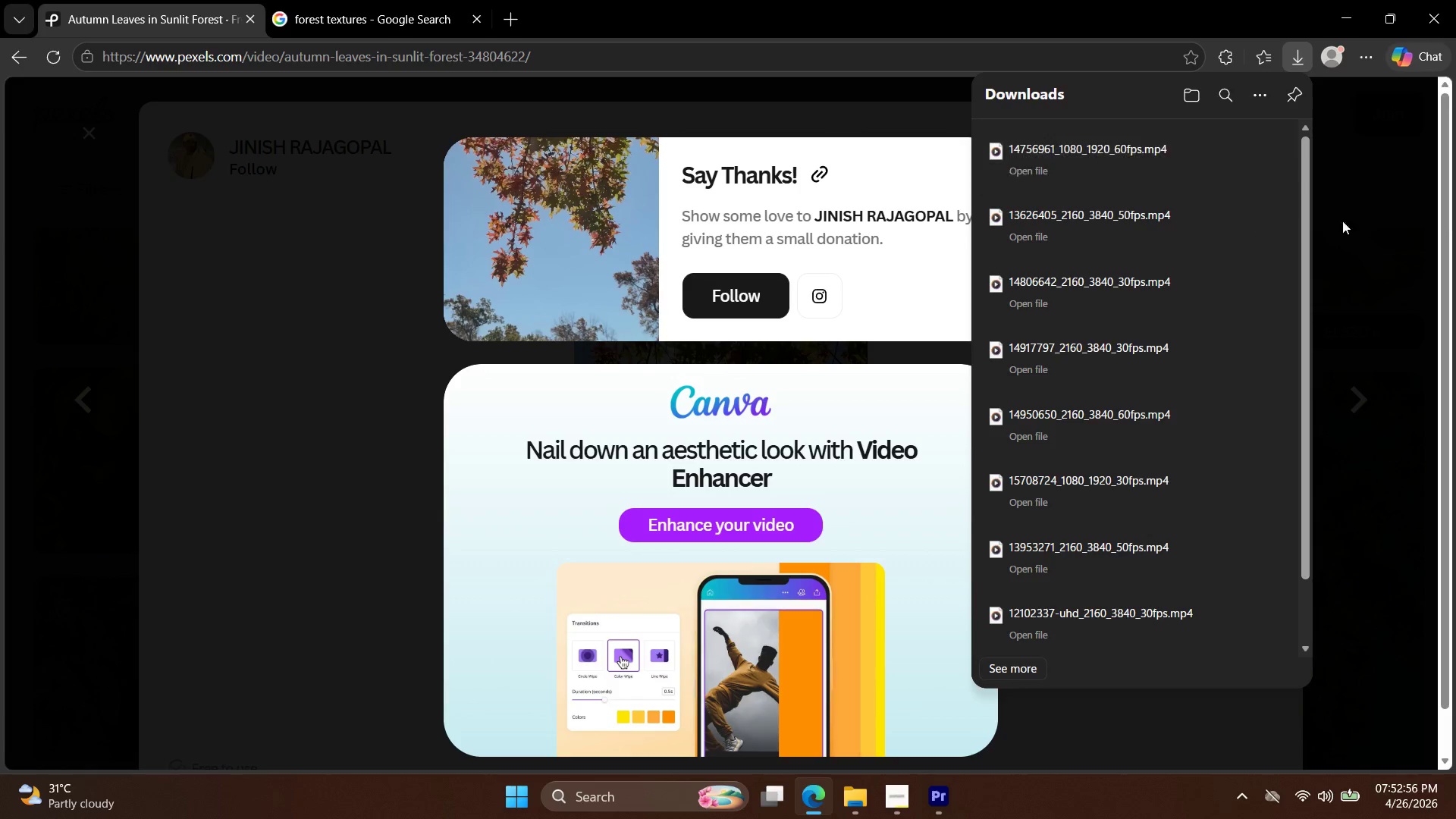 
left_click([1235, 160])
 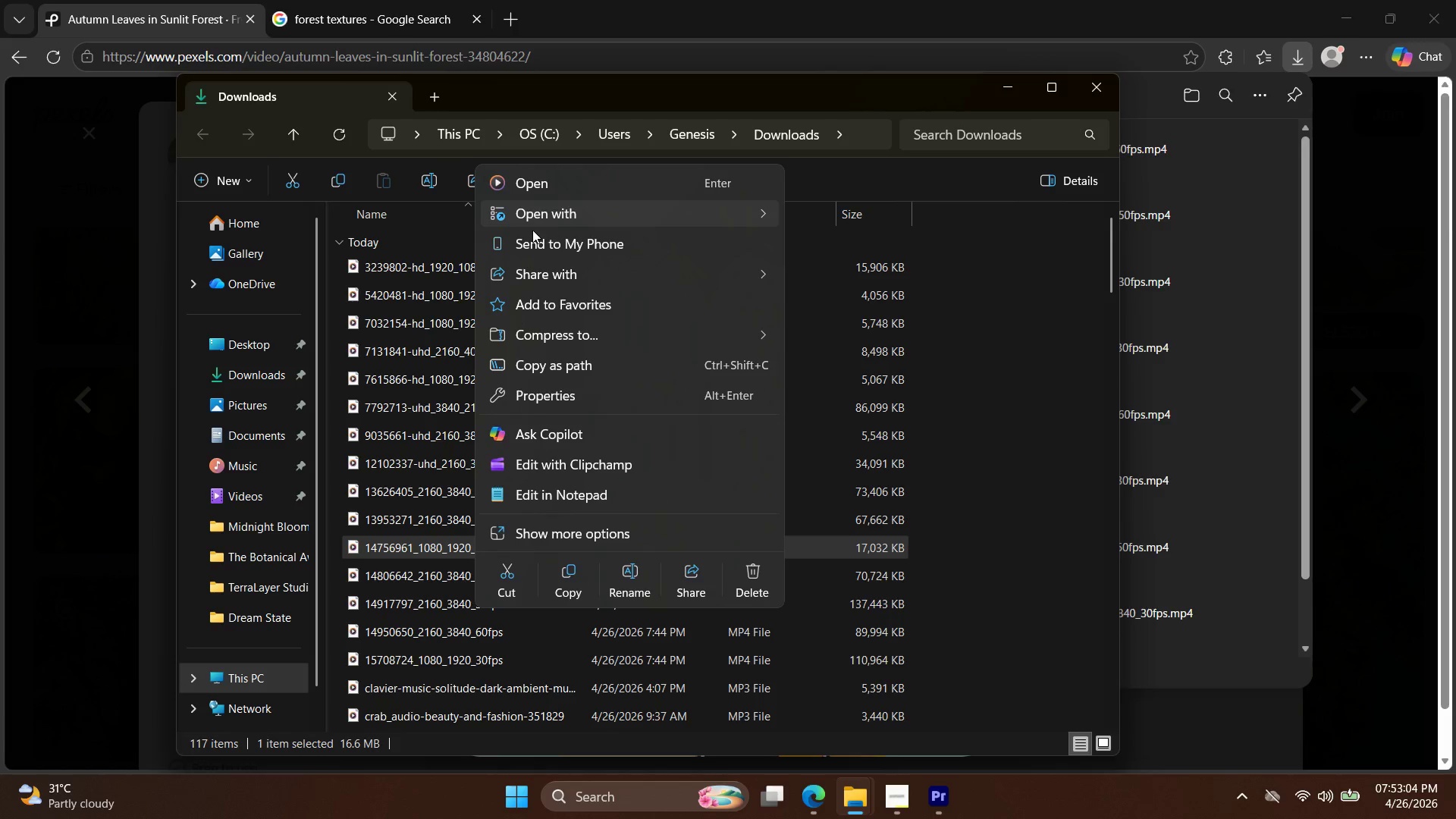 
left_click([1003, 96])
 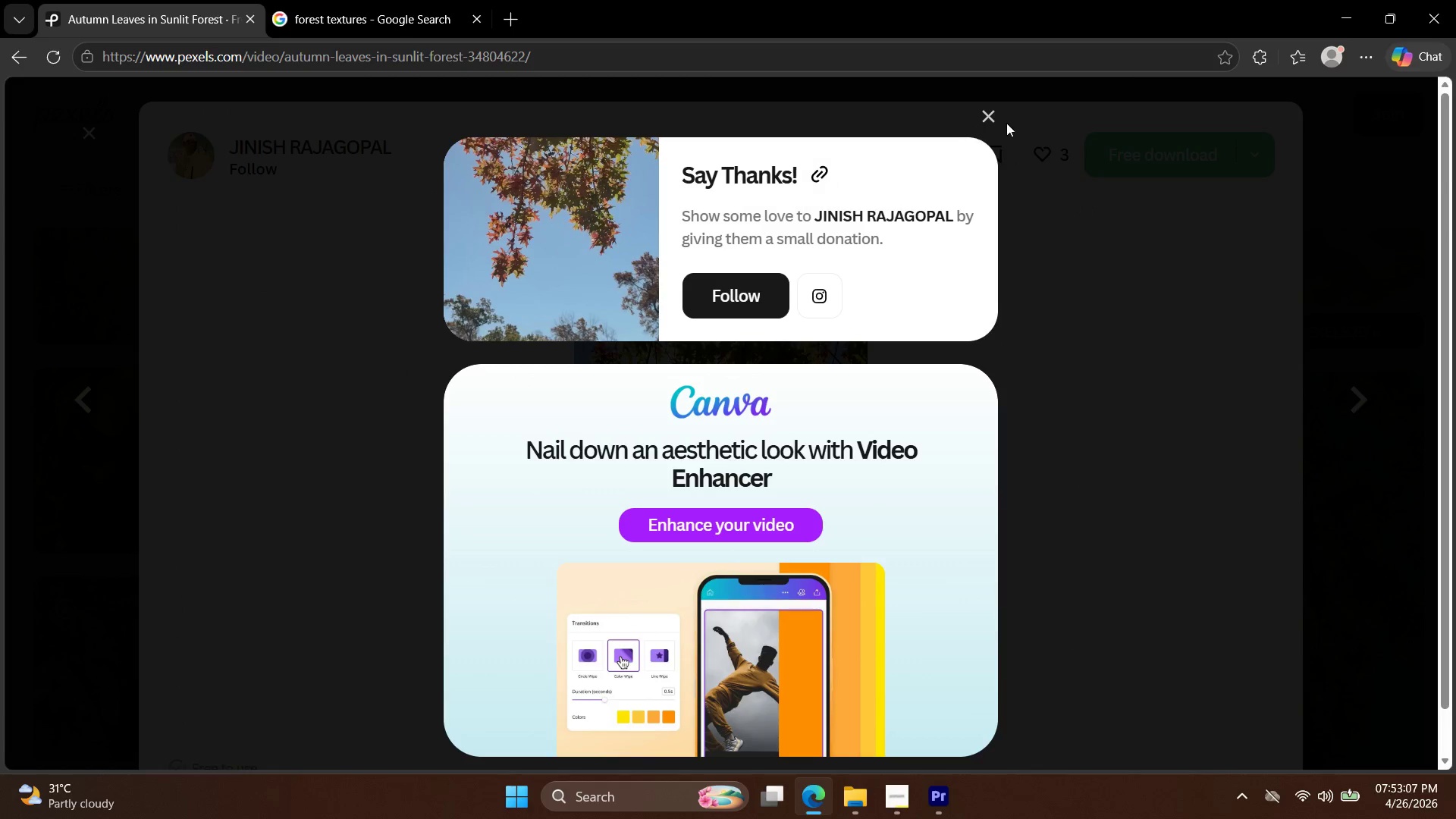 
left_click([984, 121])
 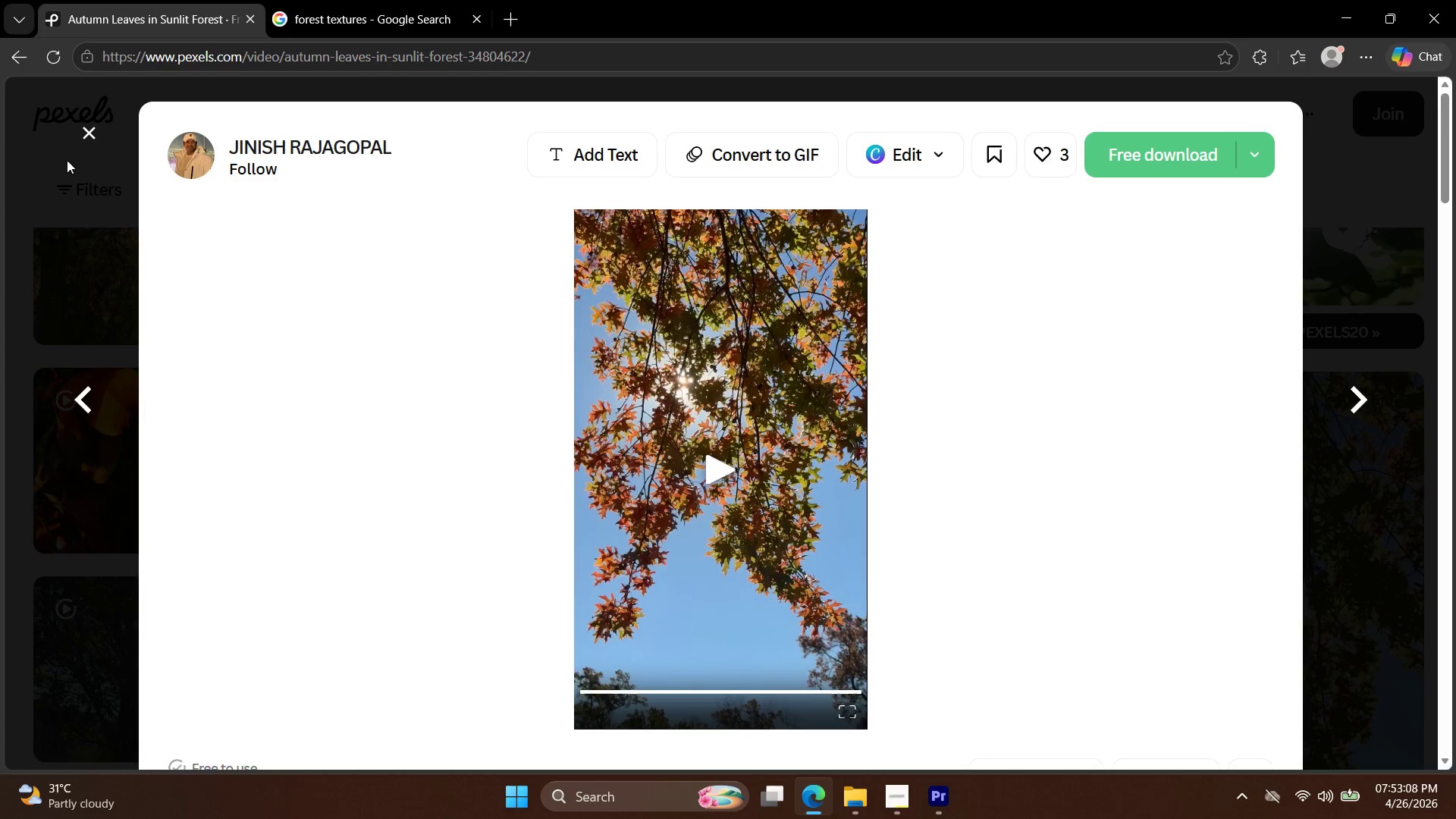 
left_click([92, 128])
 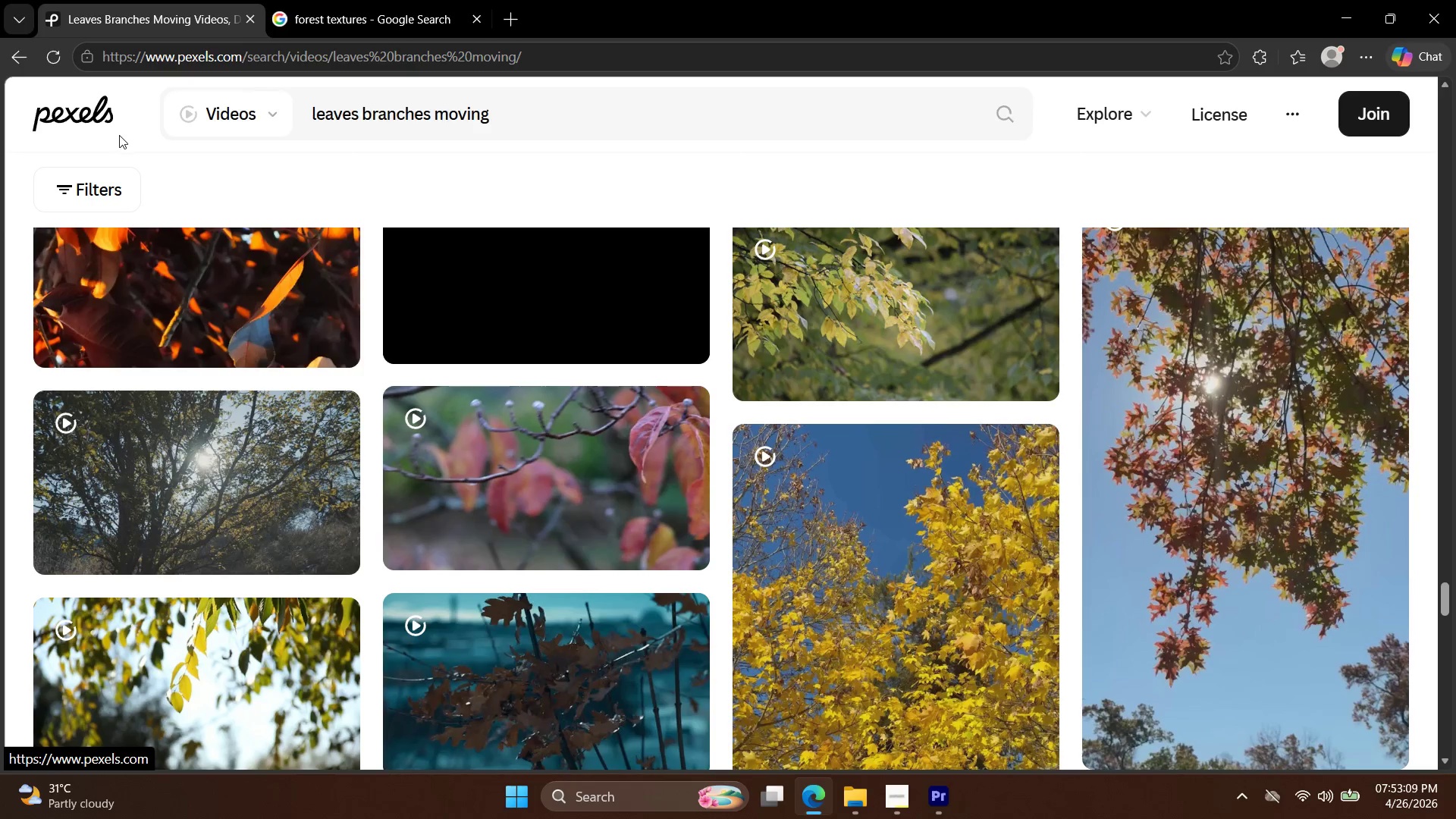 
left_click([86, 108])
 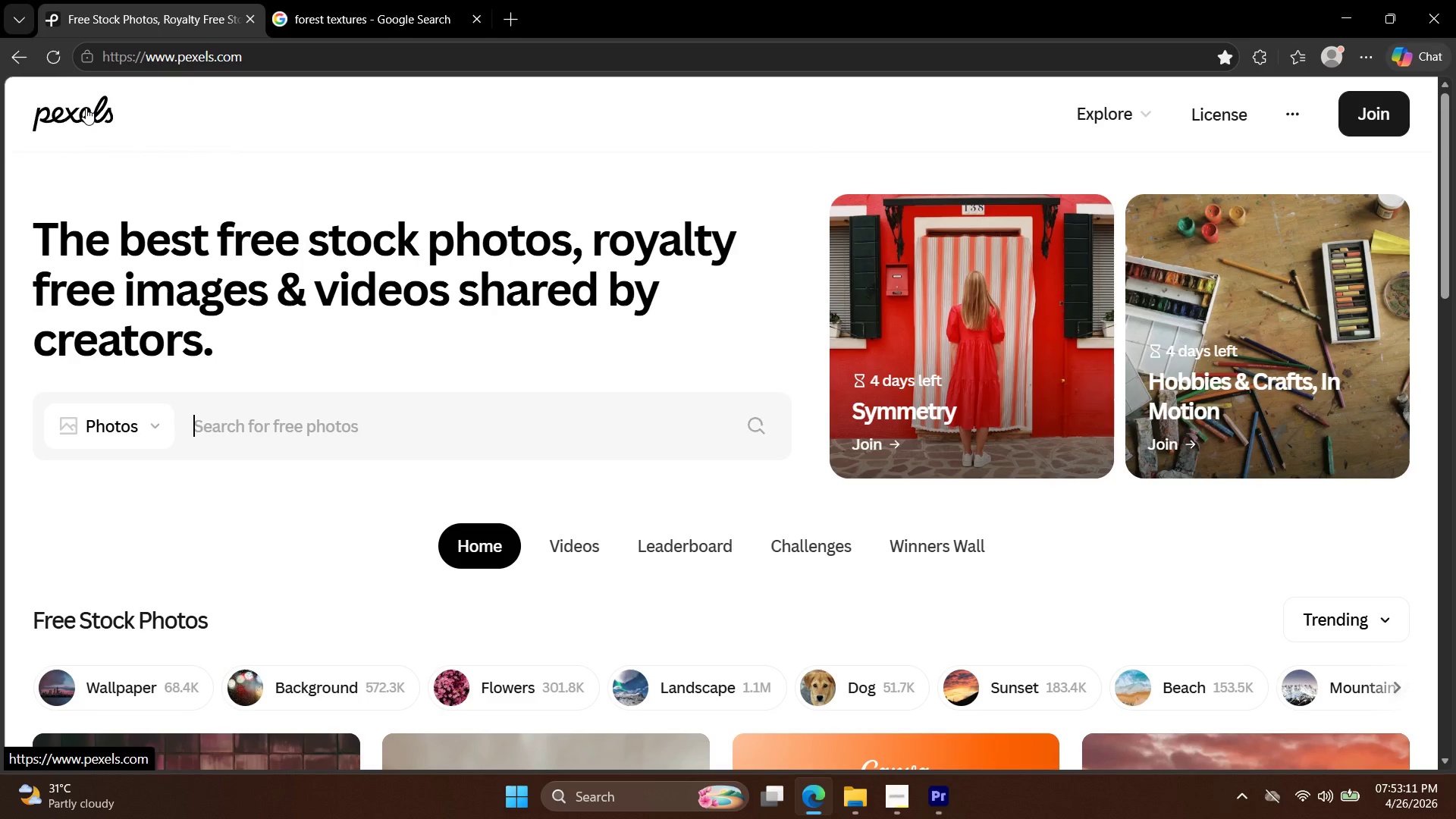 
scroll: coordinate [446, 325], scroll_direction: down, amount: 14.0
 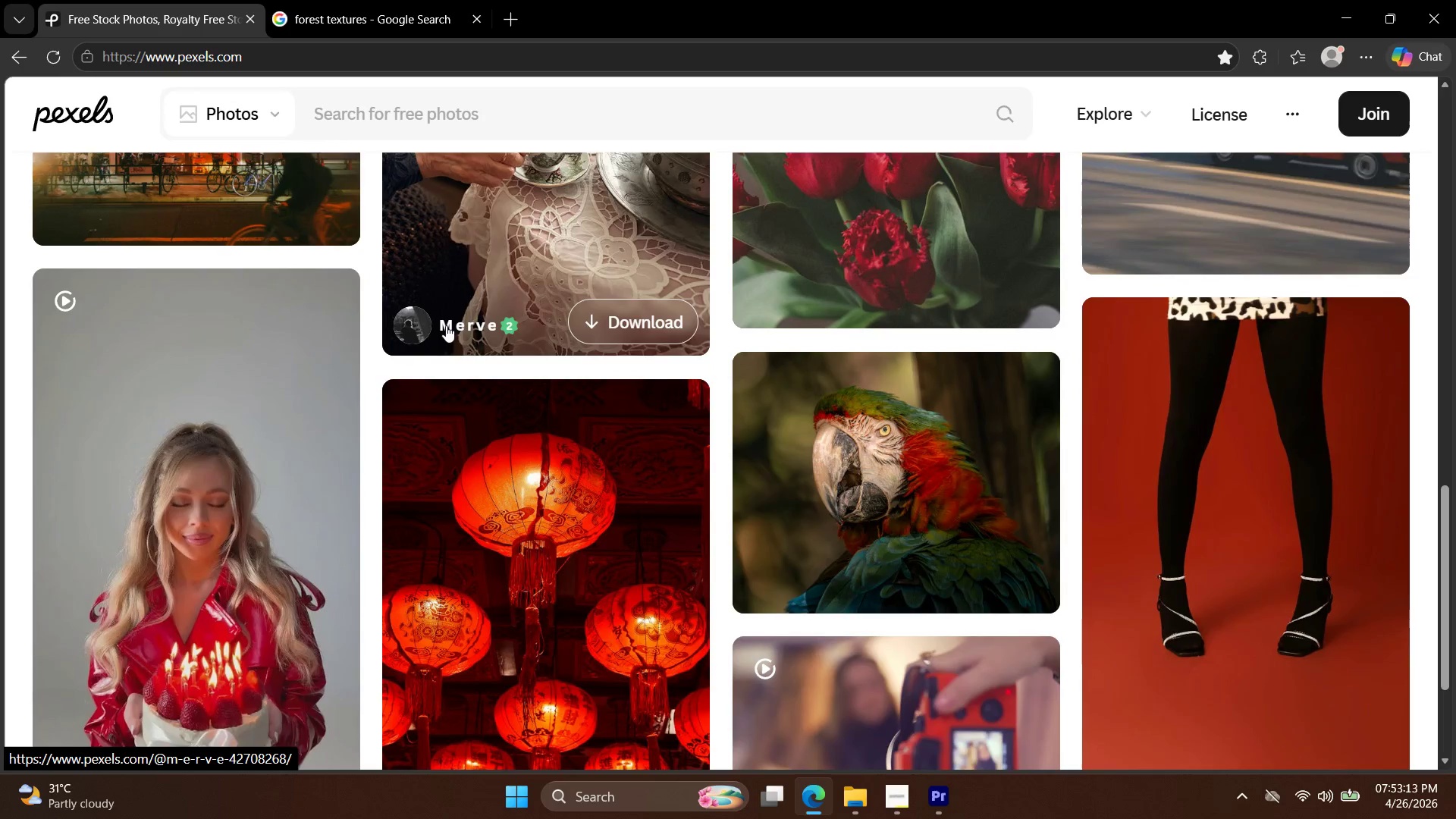 
scroll: coordinate [447, 331], scroll_direction: up, amount: 13.0
 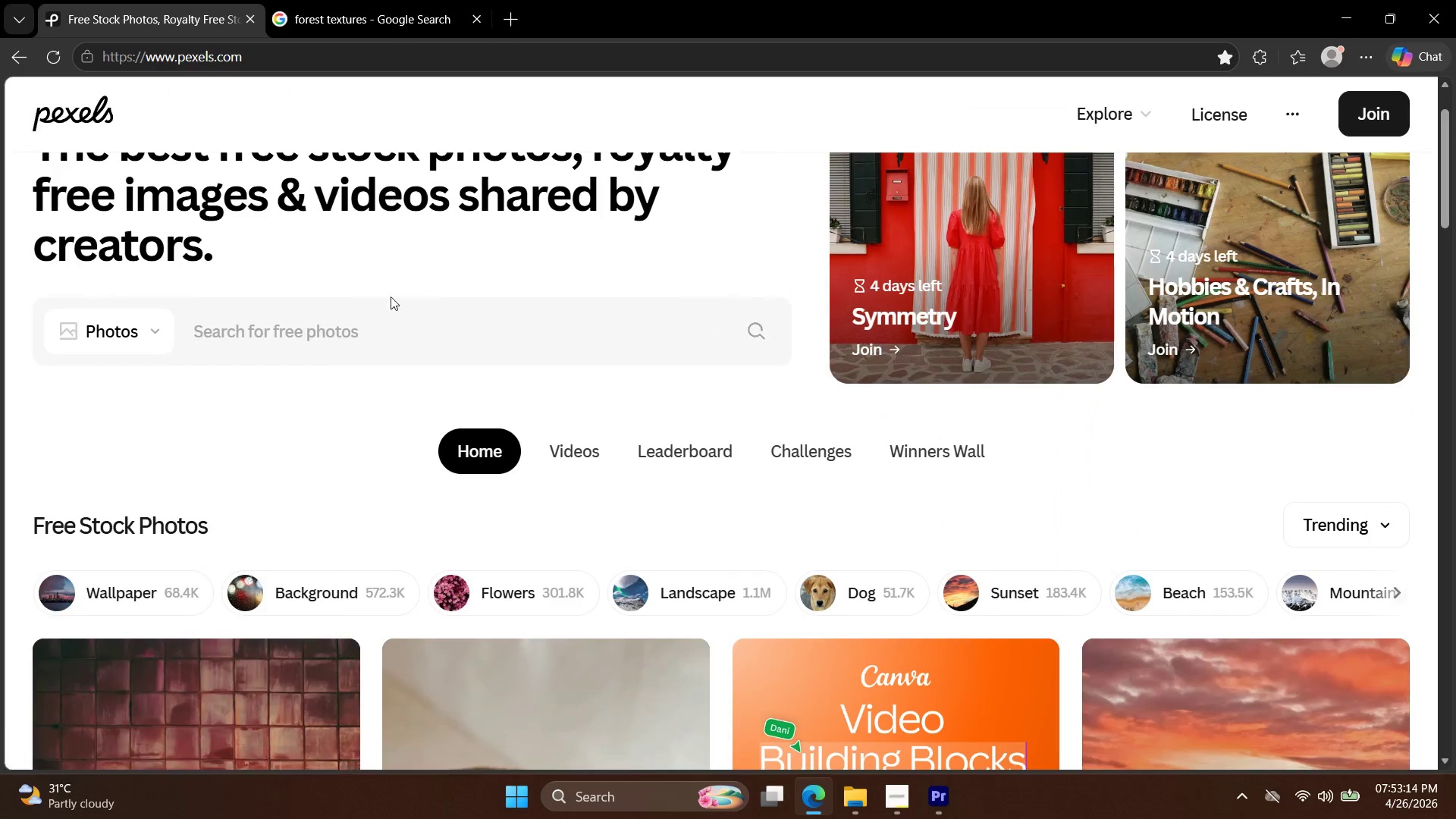 
left_click([391, 303])
 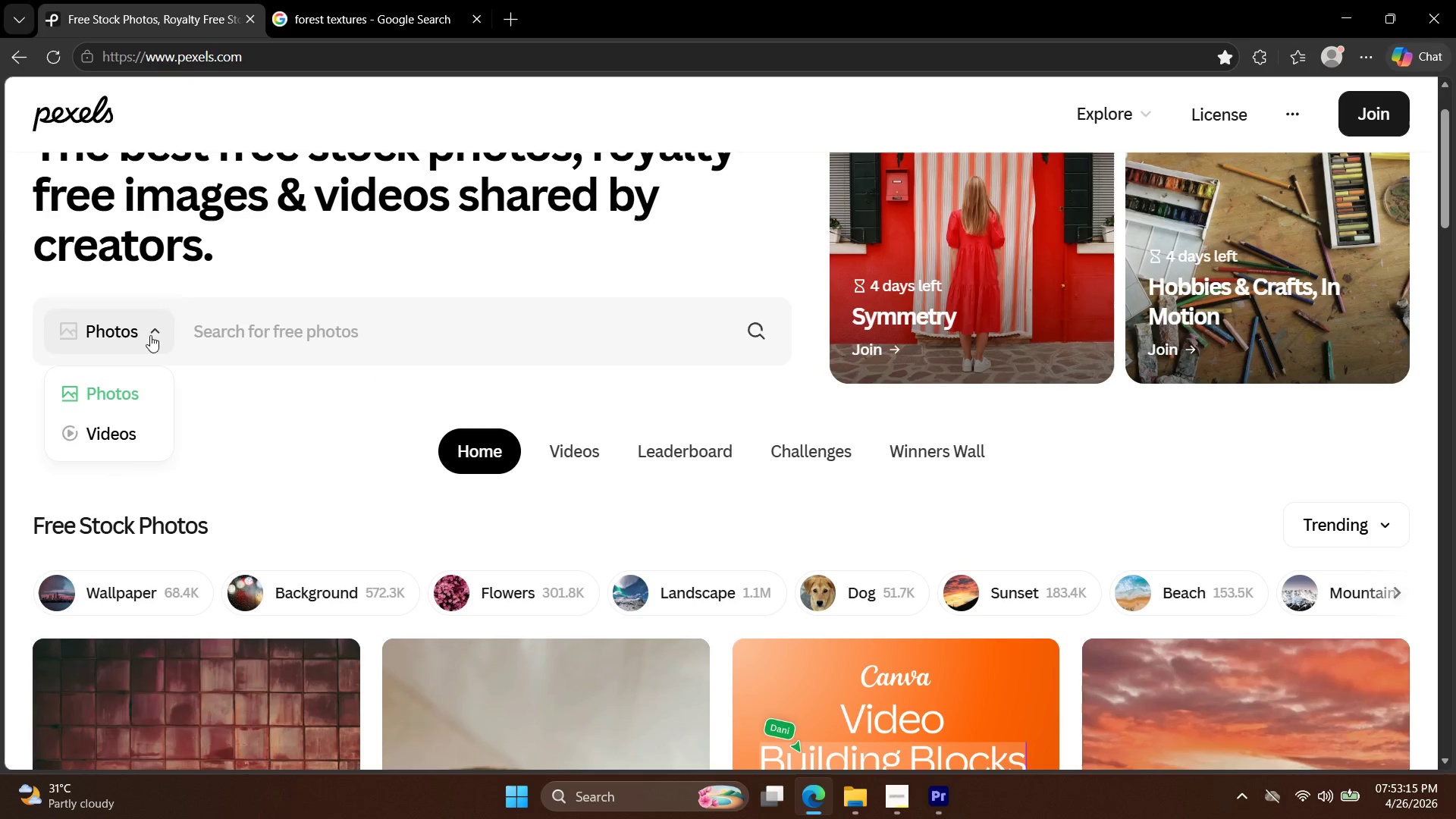 
left_click([126, 445])
 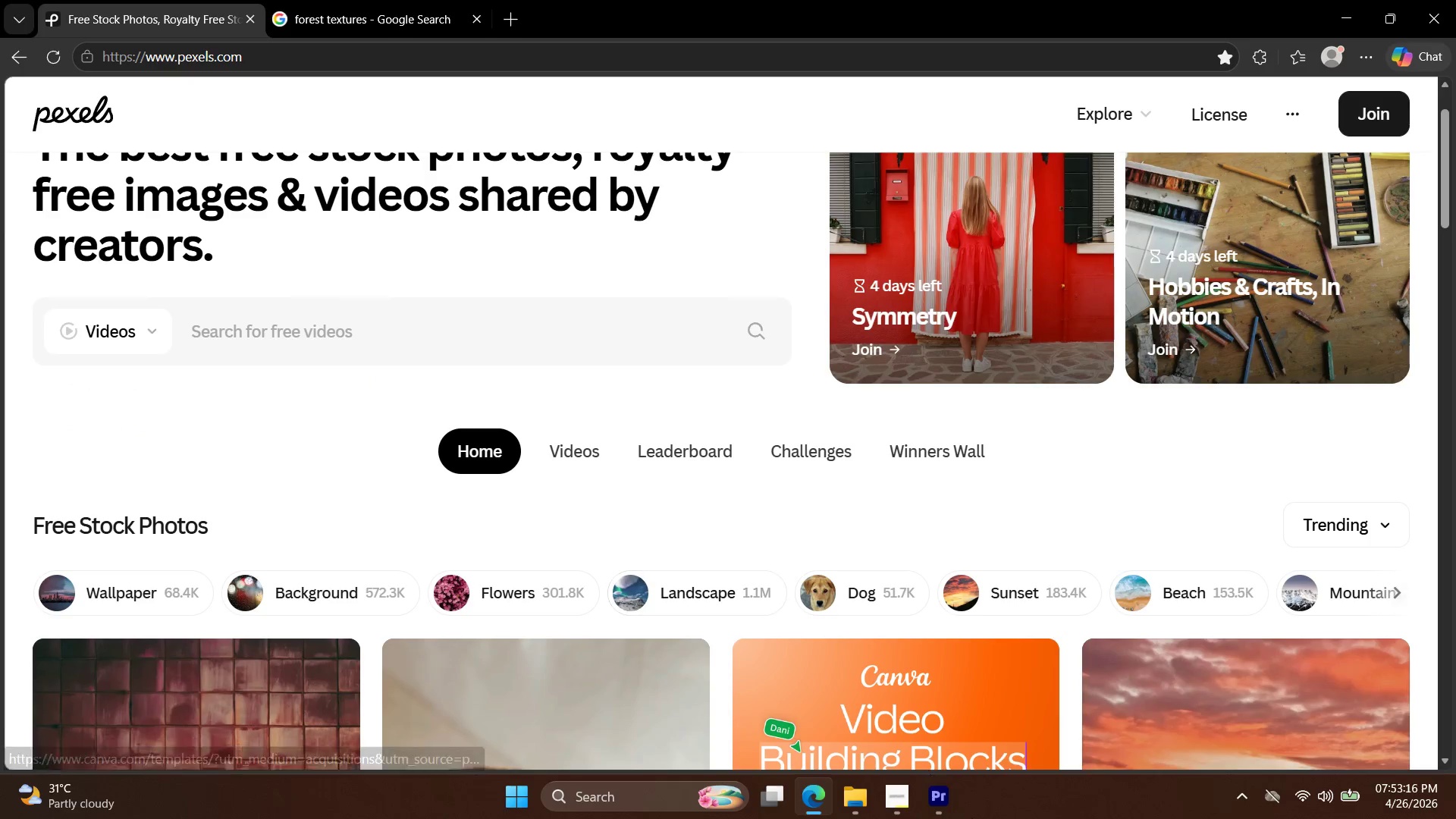 
left_click([940, 803])